 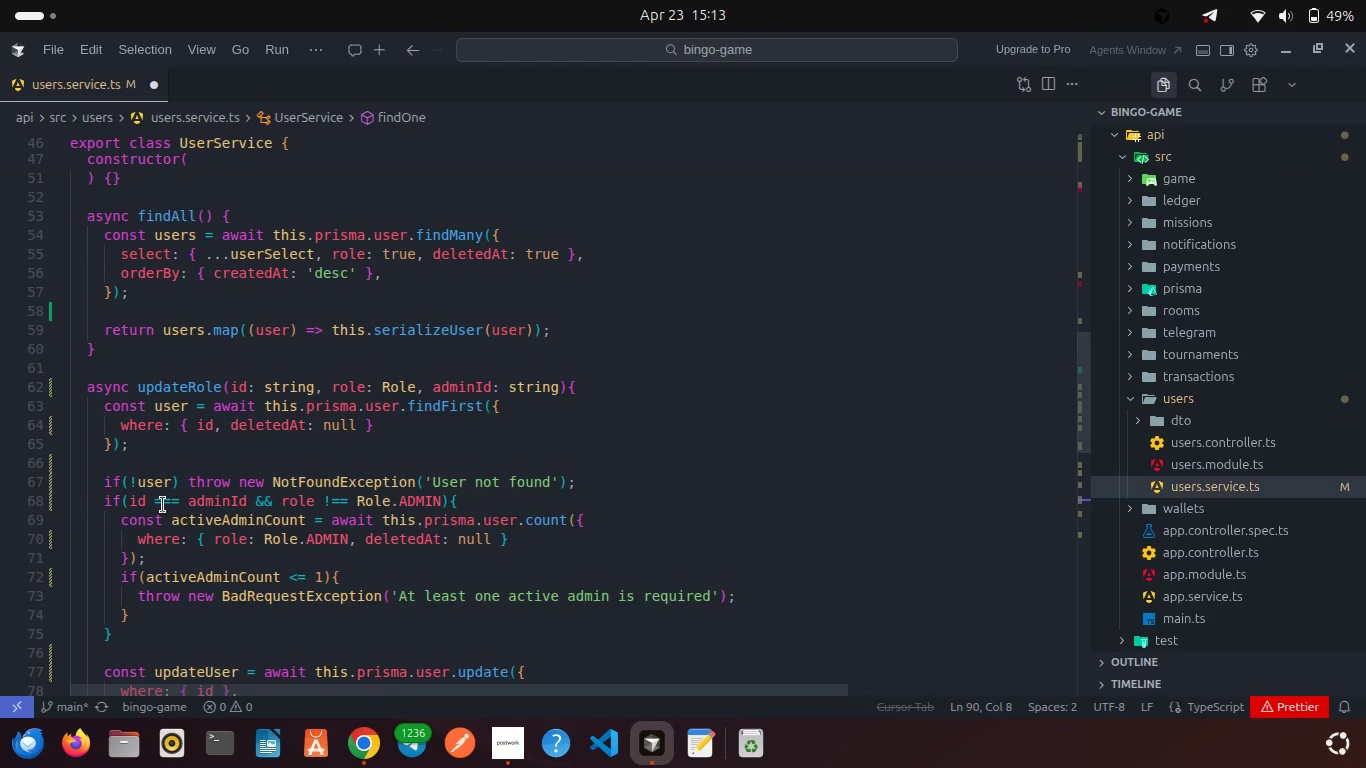 
scroll: coordinate [160, 508], scroll_direction: down, amount: 6.0
 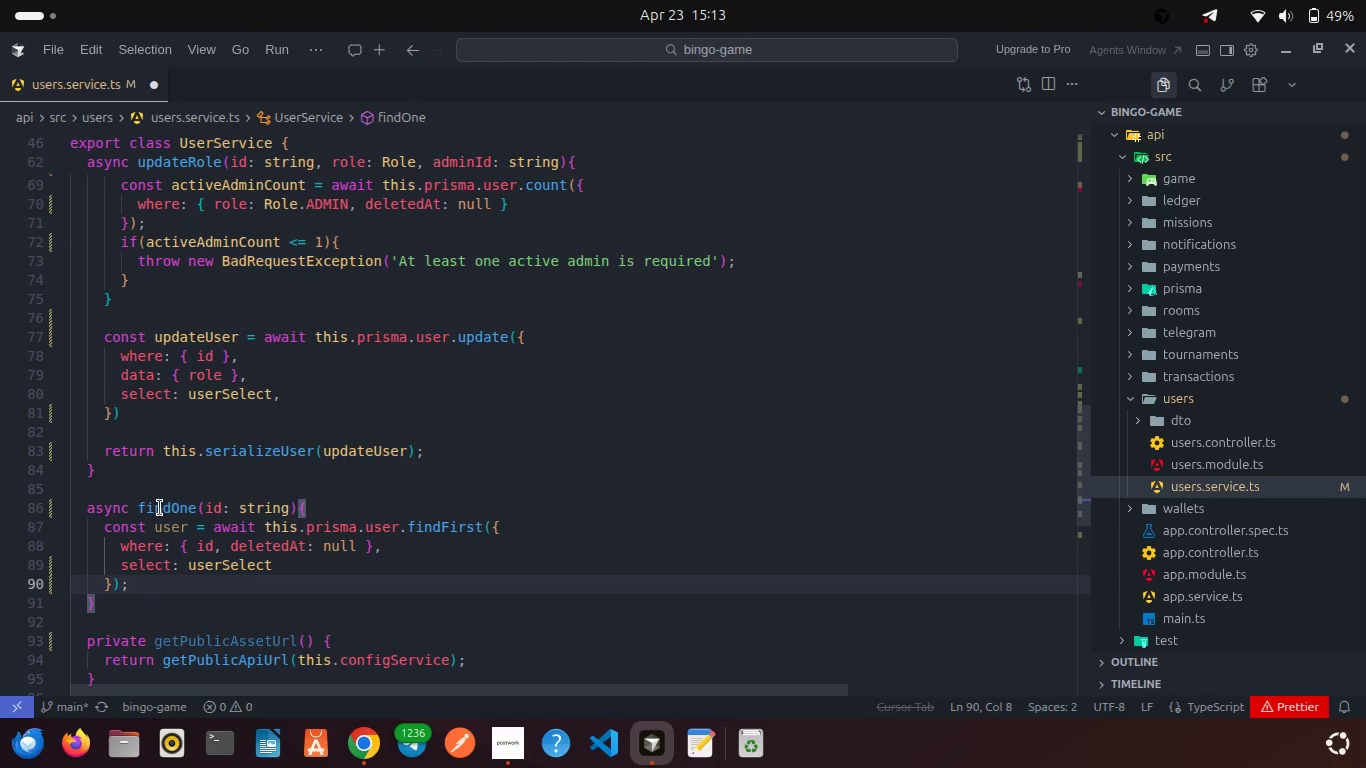 
key(Enter)
 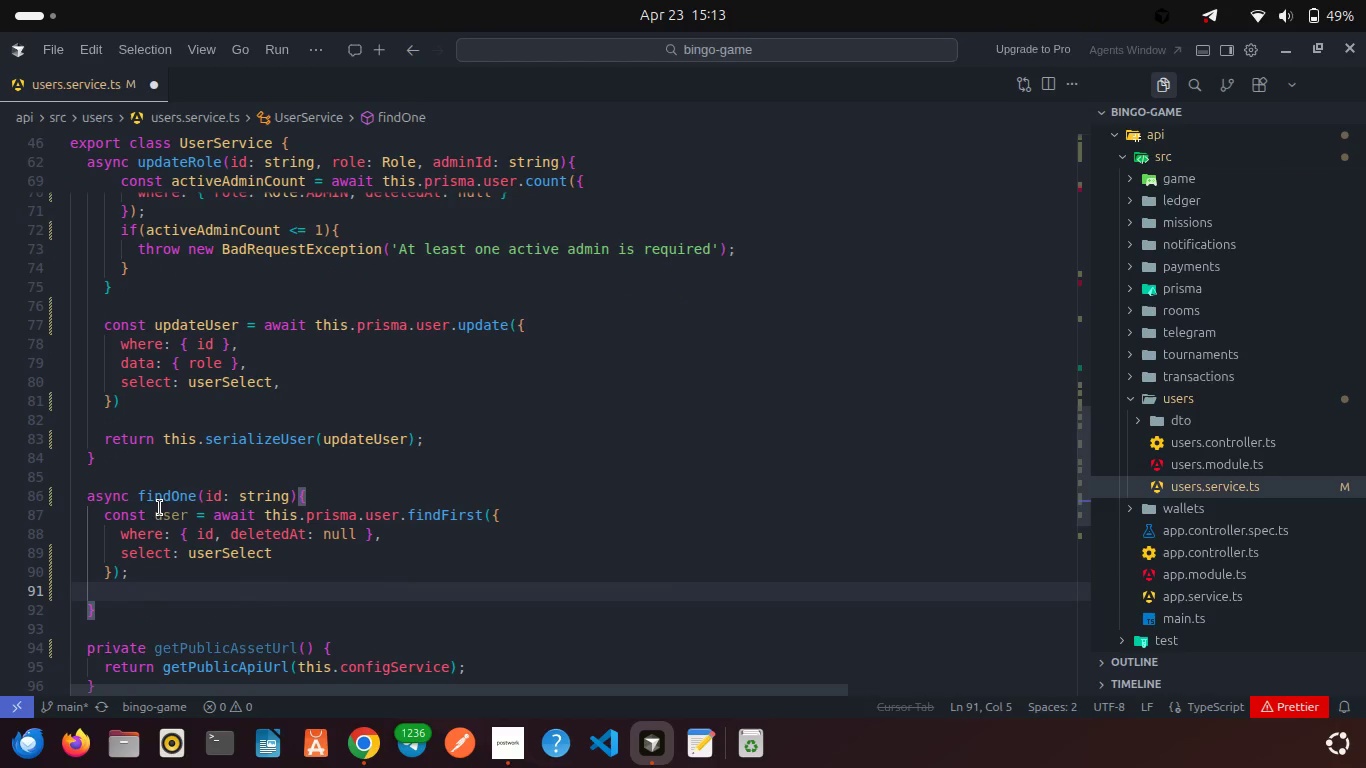 
key(Enter)
 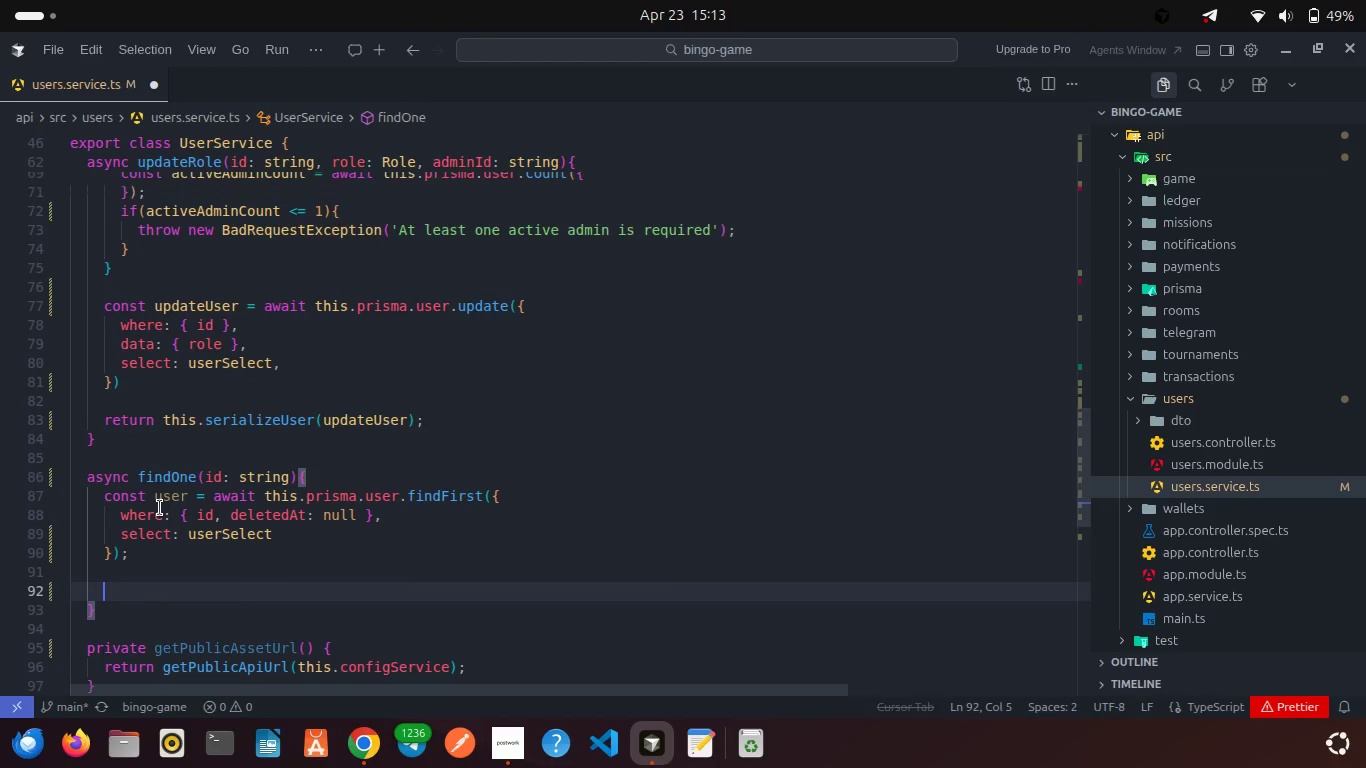 
type(if(!user)
 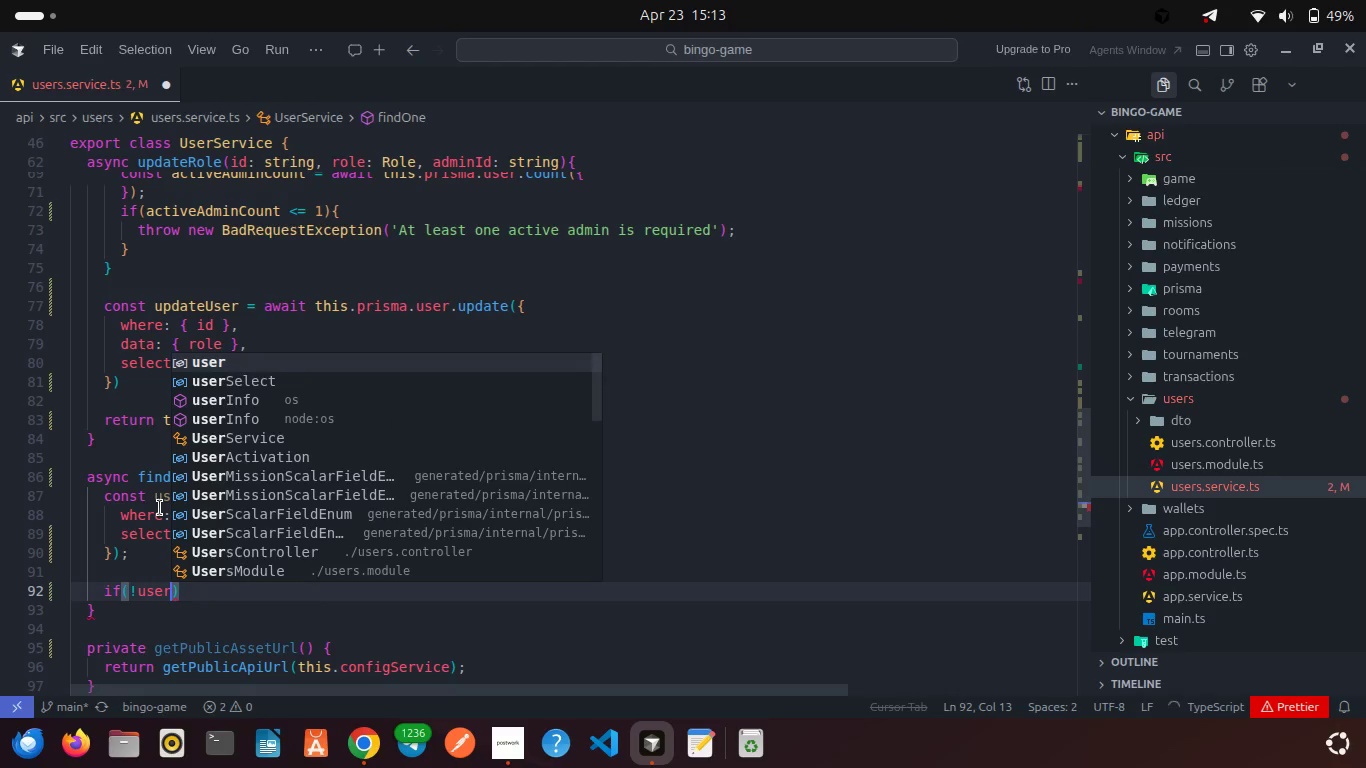 
key(ArrowRight)
 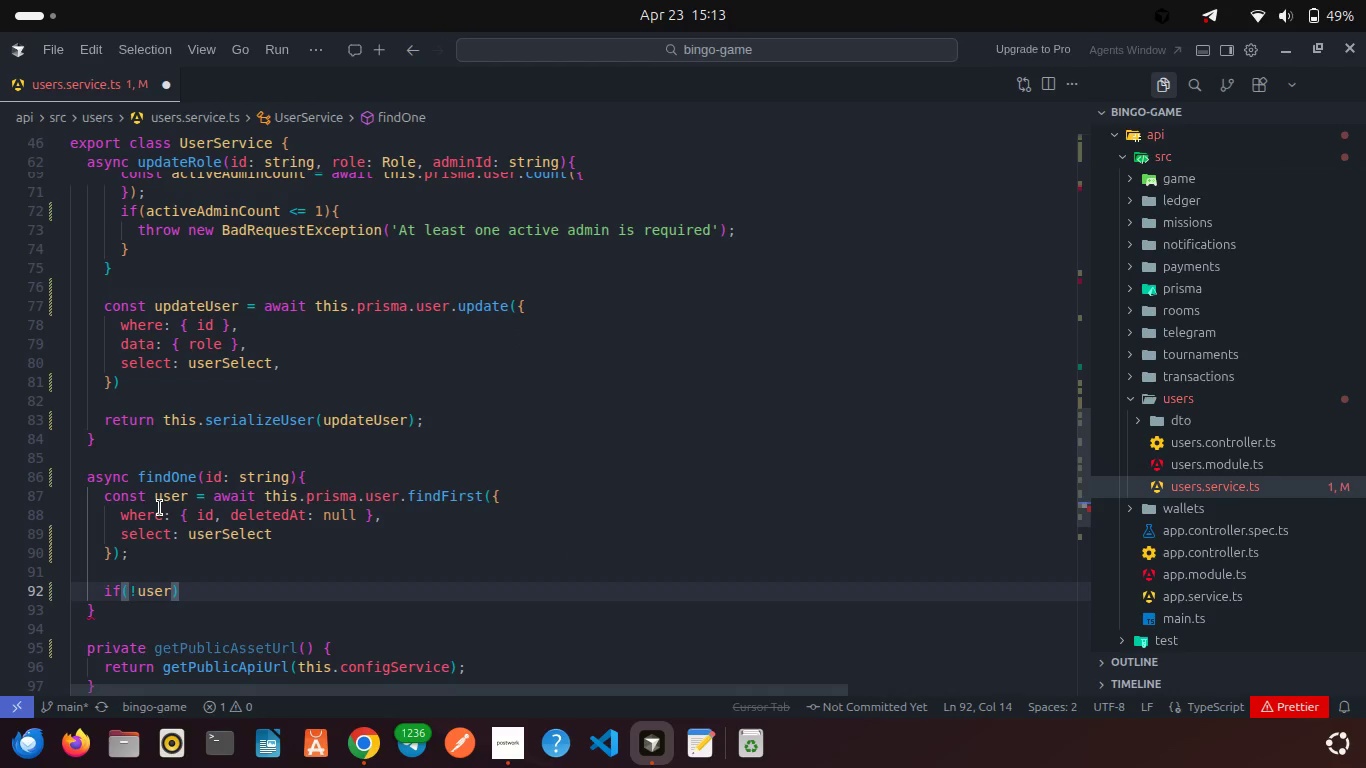 
type( thr)
 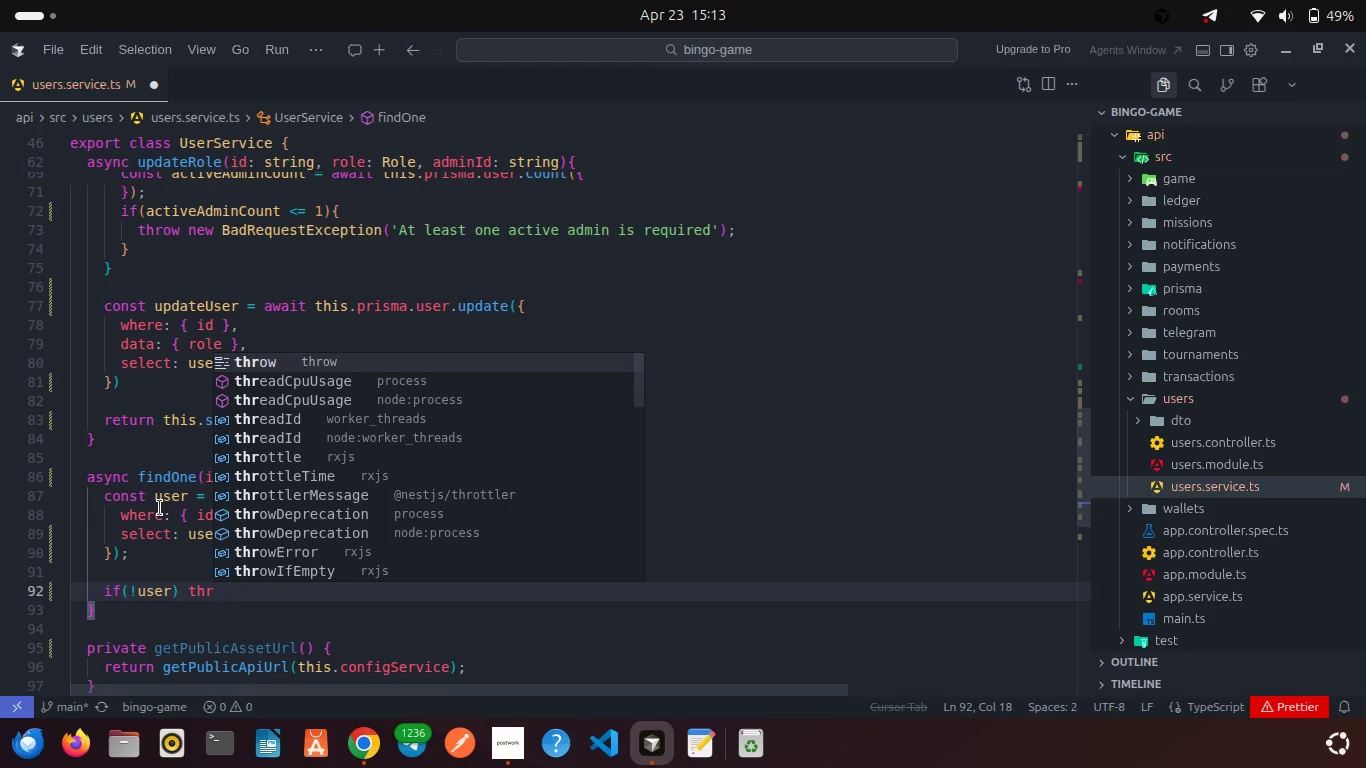 
key(Enter)
 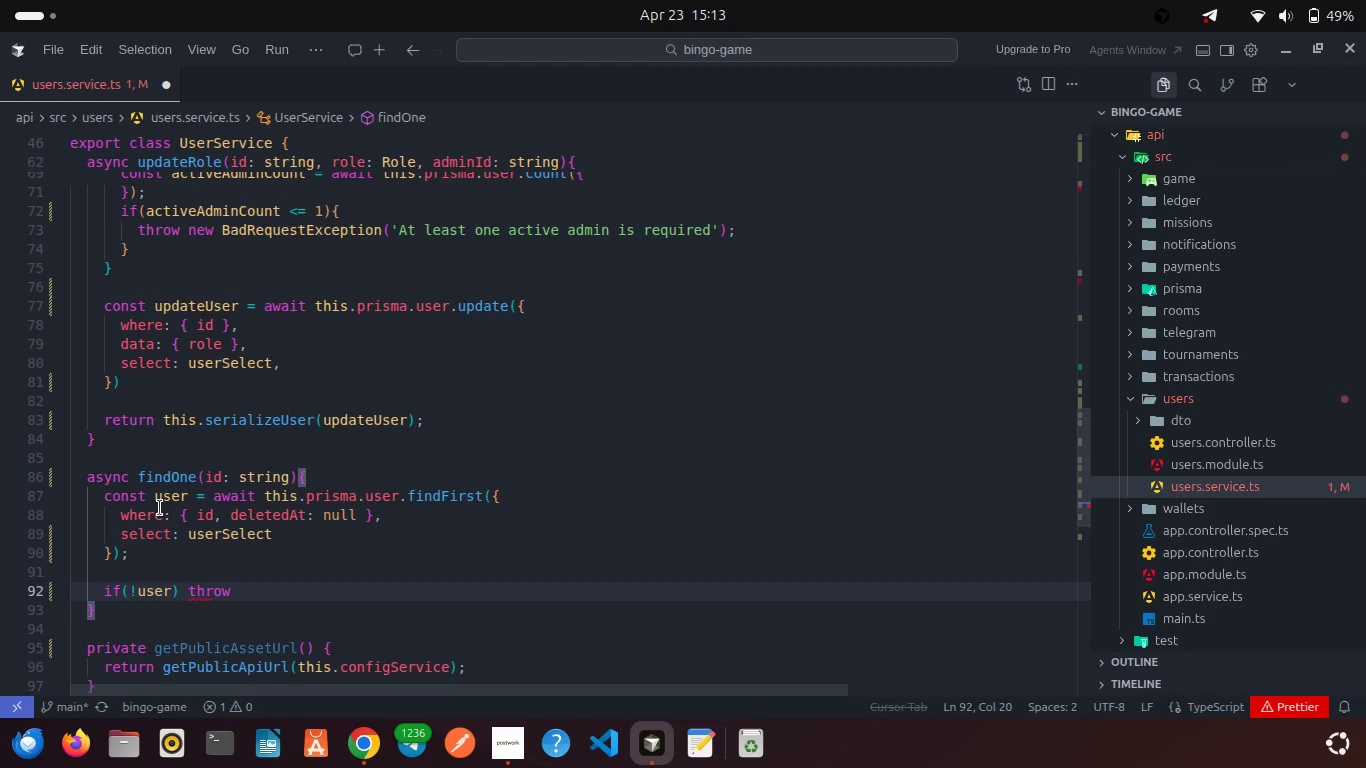 
type( new NotFoun)
 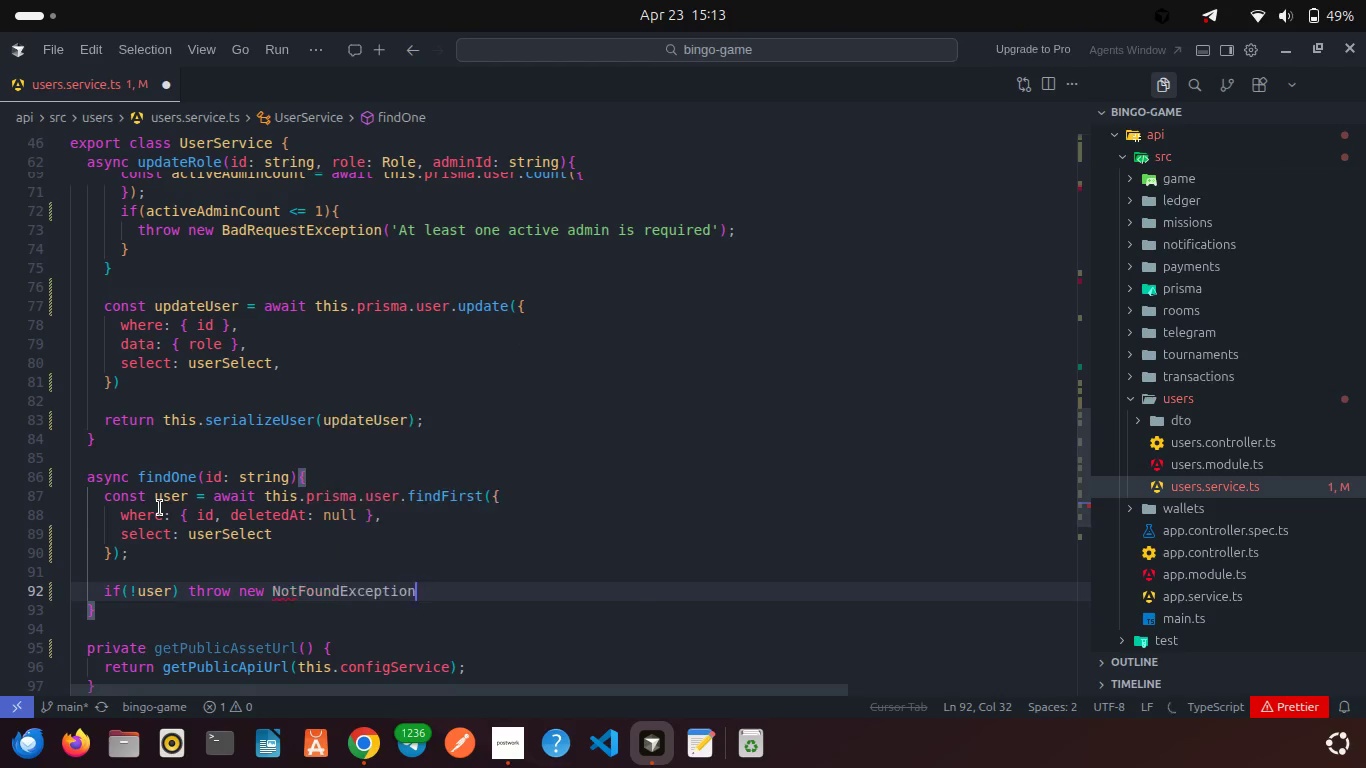 
 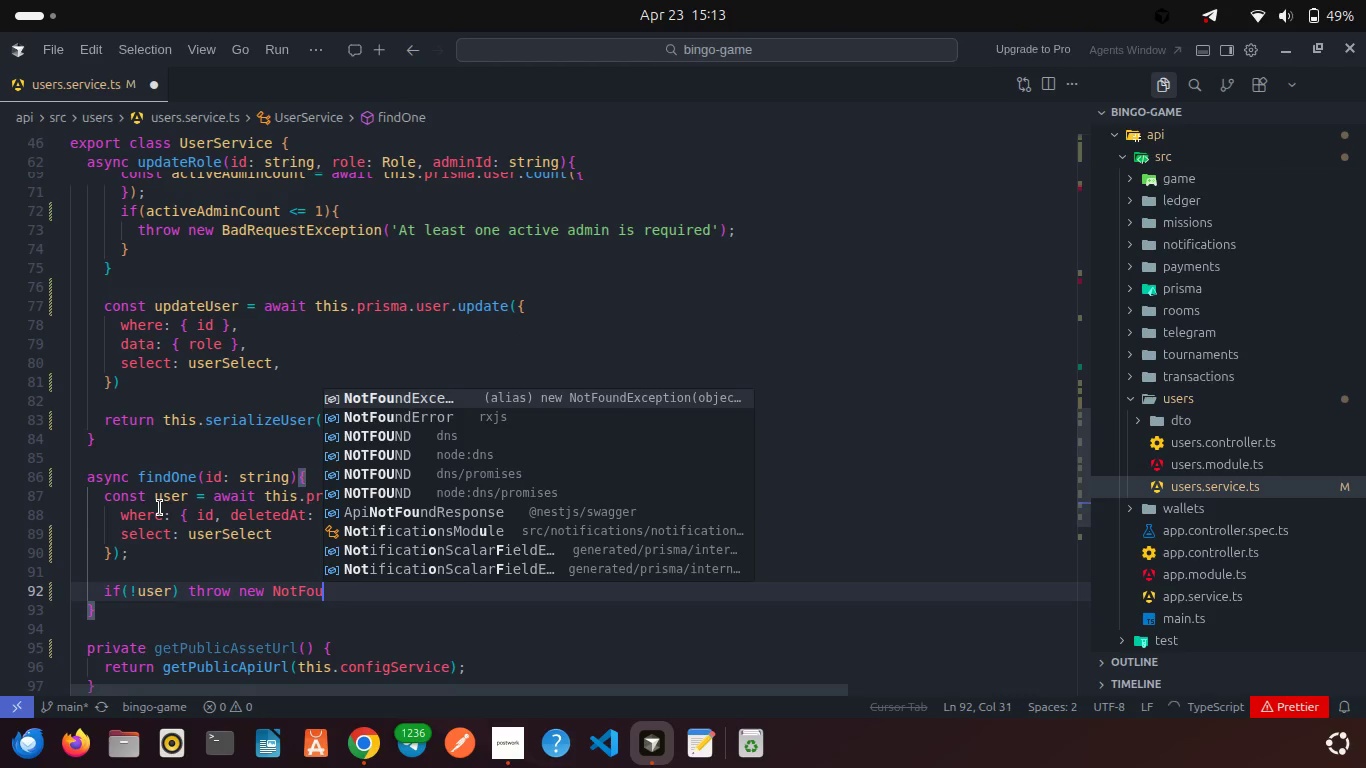 
key(Enter)
 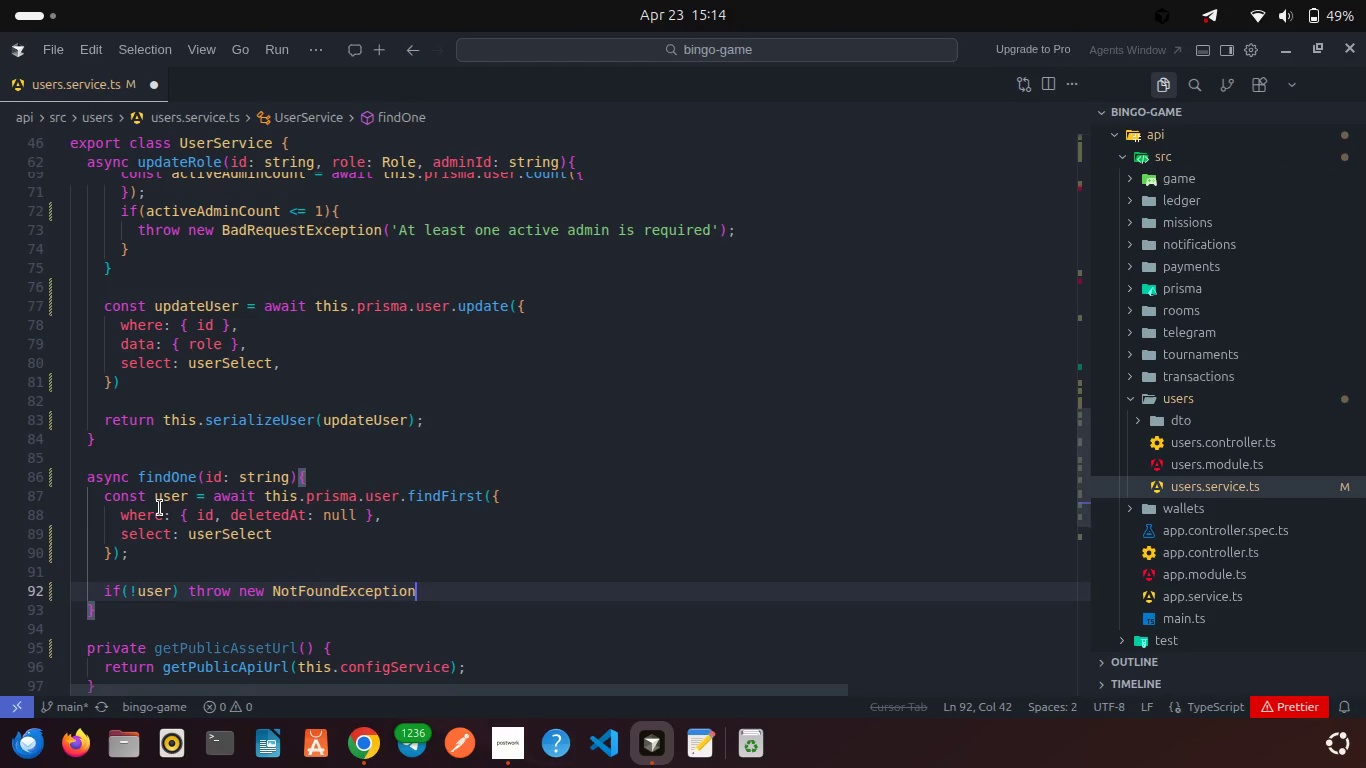 
key(Shift+9)
 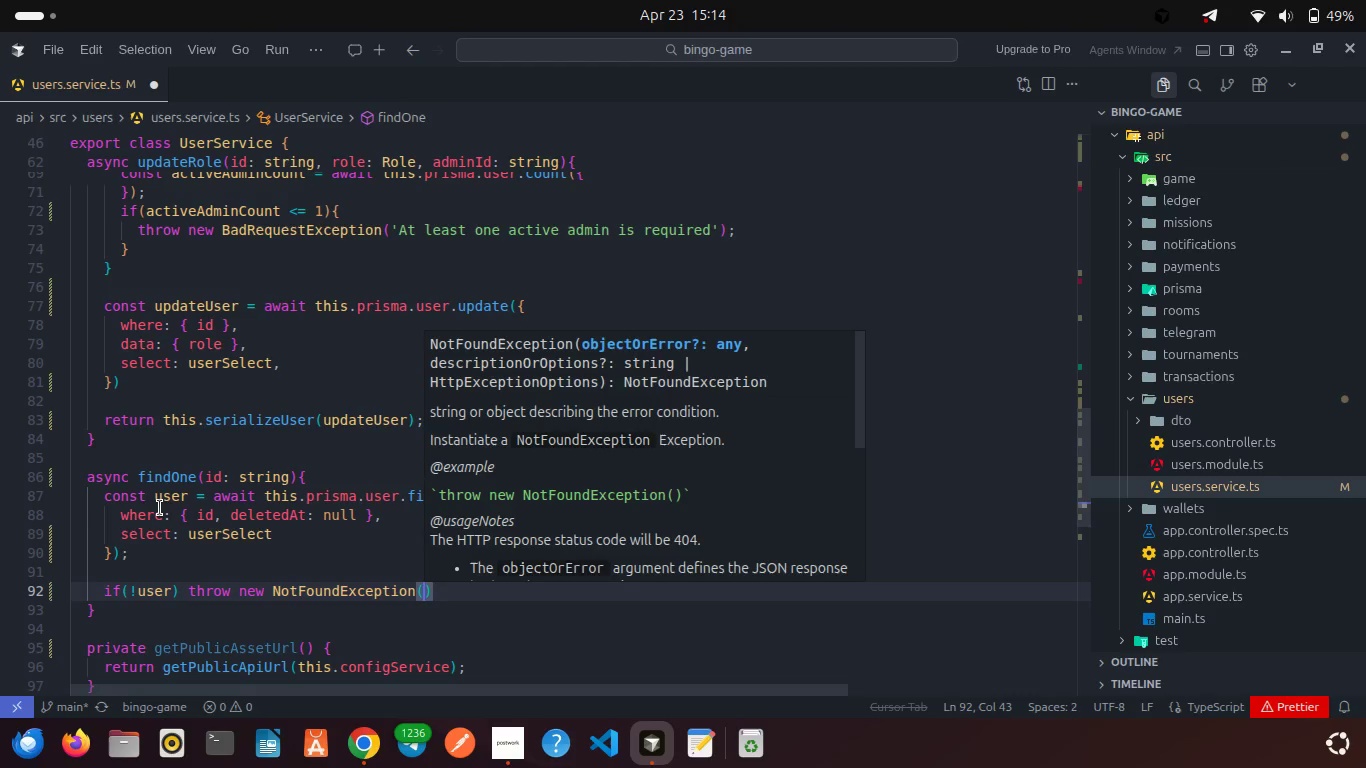 
key(Quote)
 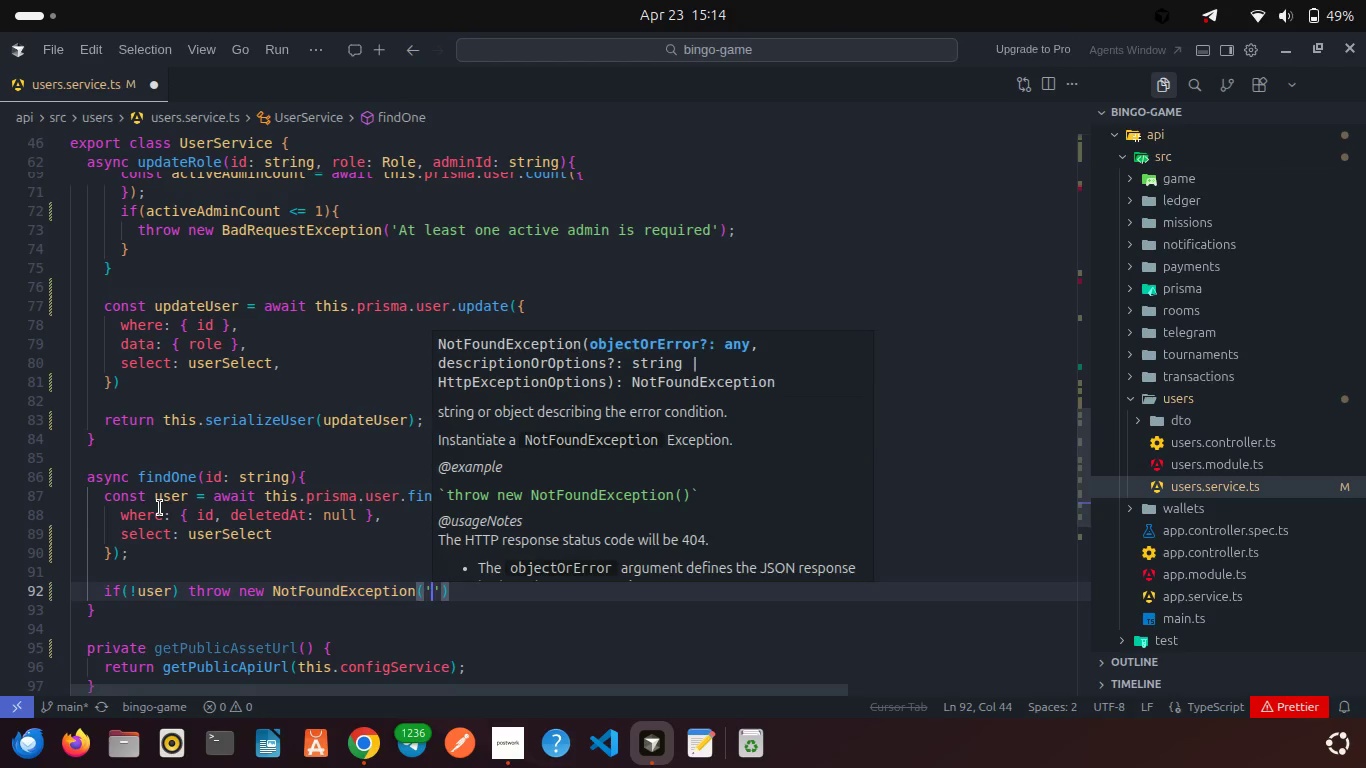 
key(Shift+ShiftLeft)
 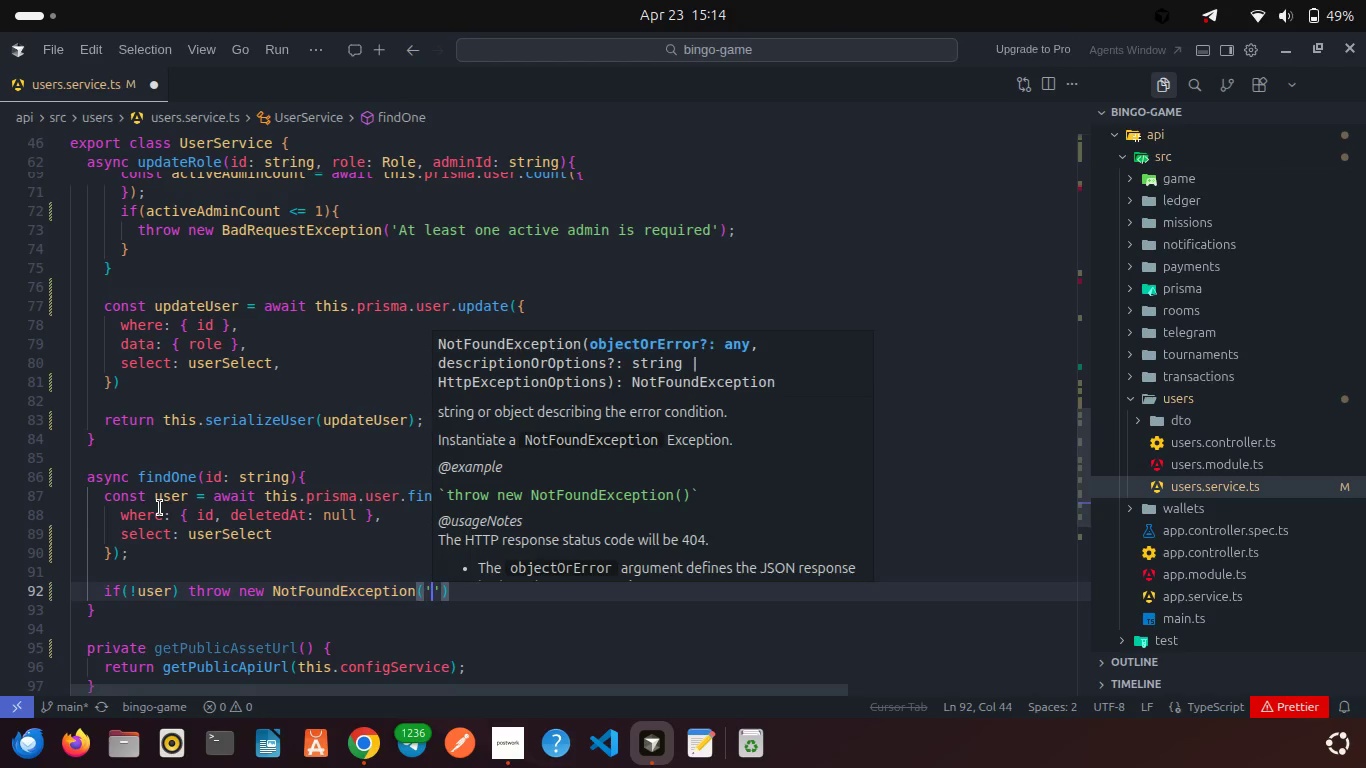 
key(Shift+U)
 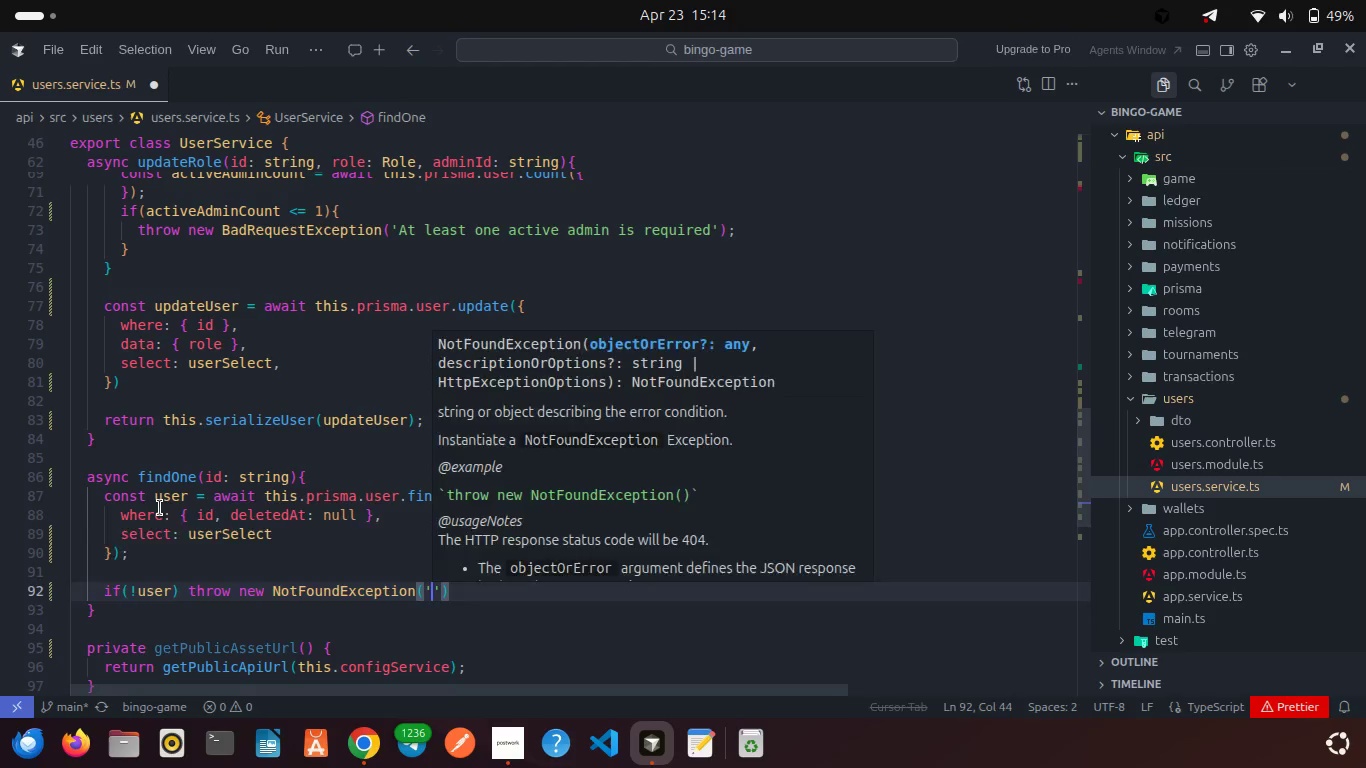 
left_click([160, 508])
 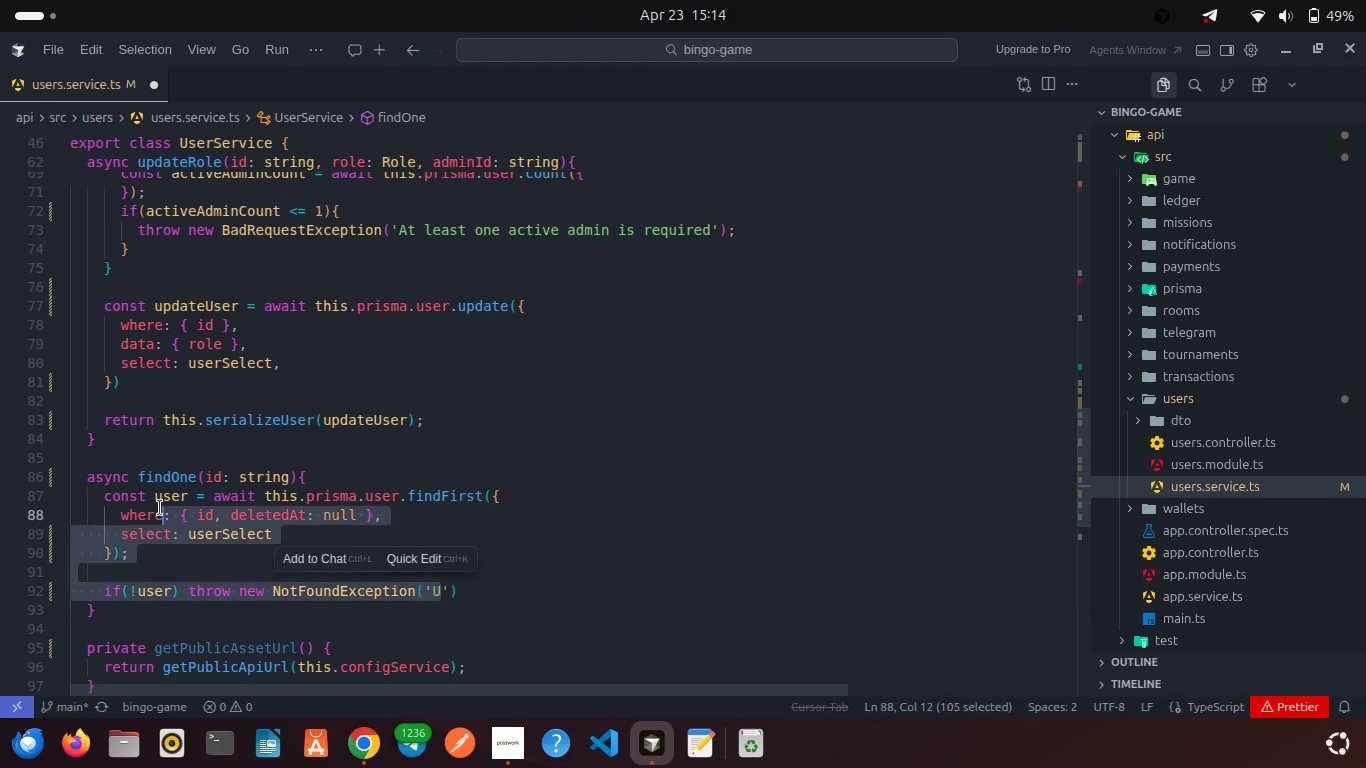 
type(ser not )
 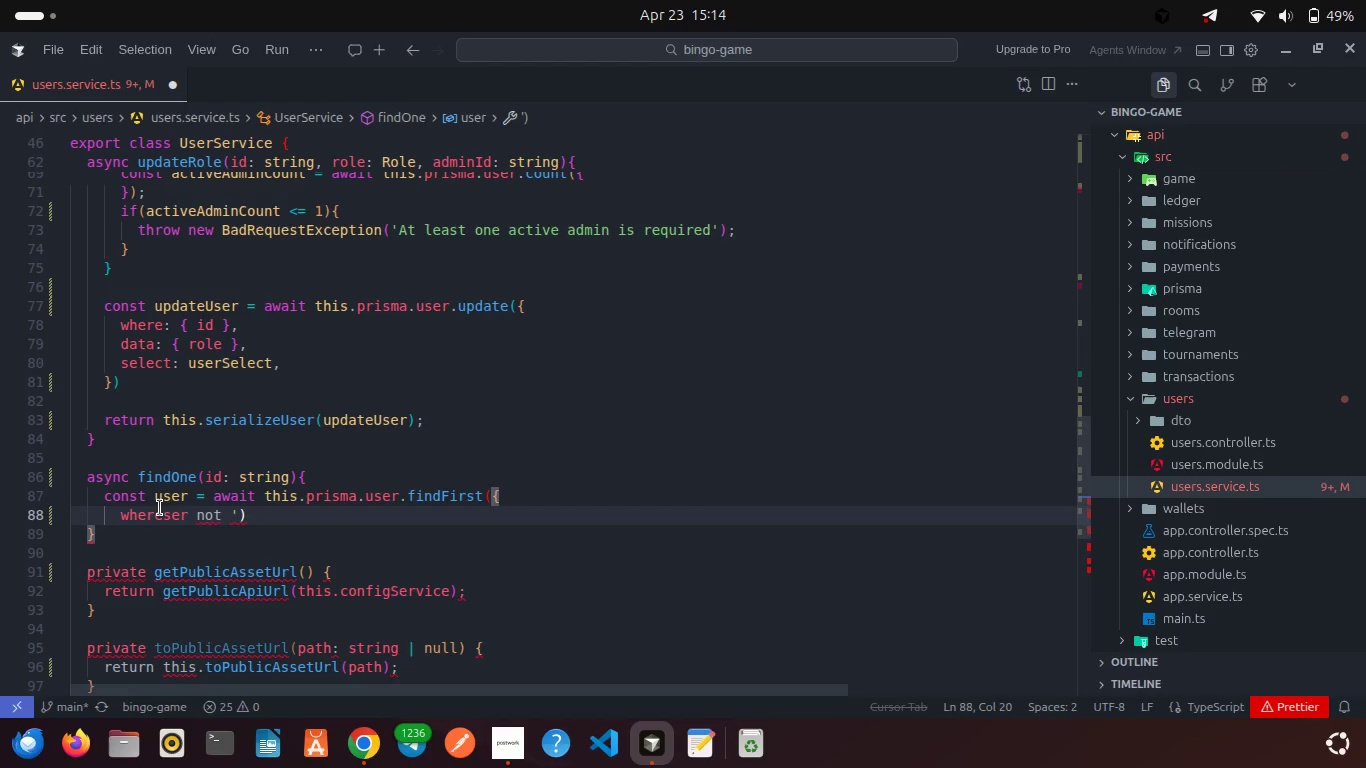 
key(Control+Z)
 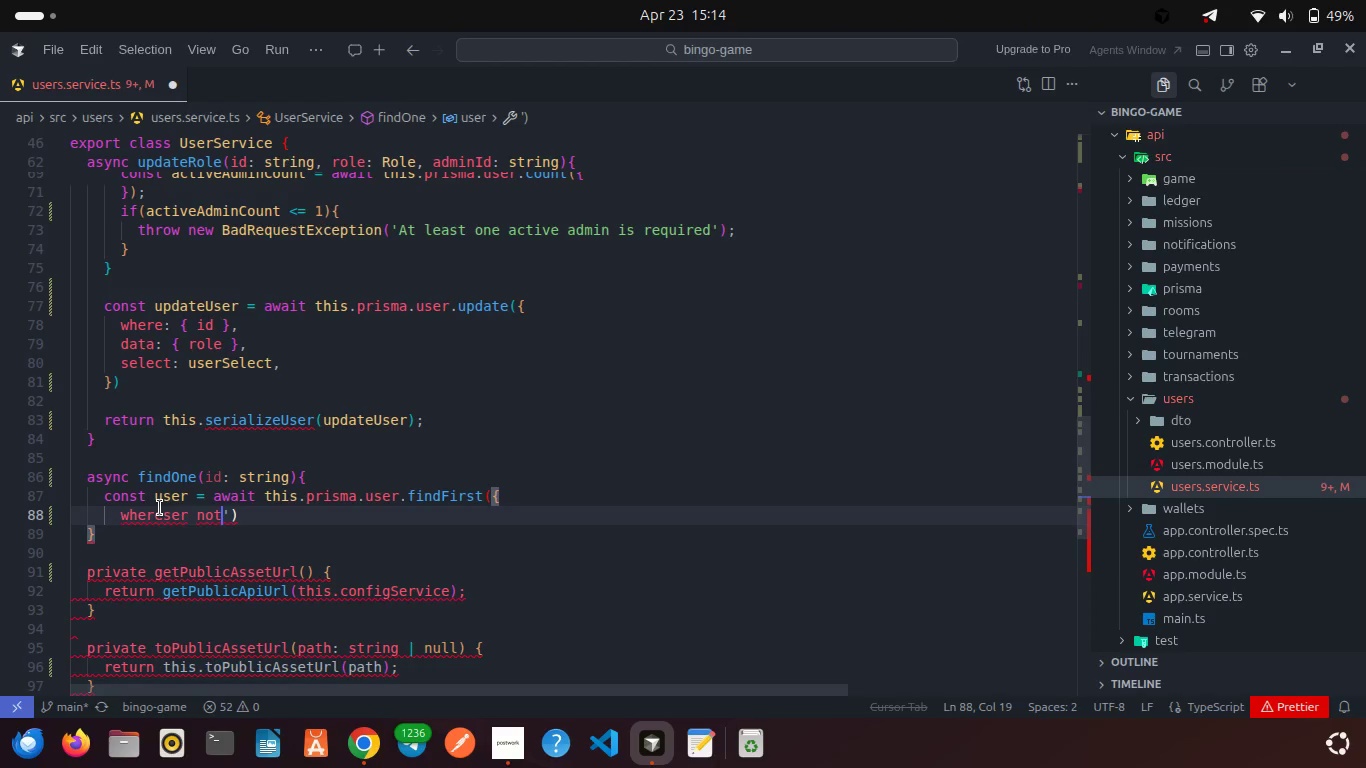 
key(Control+Z)
 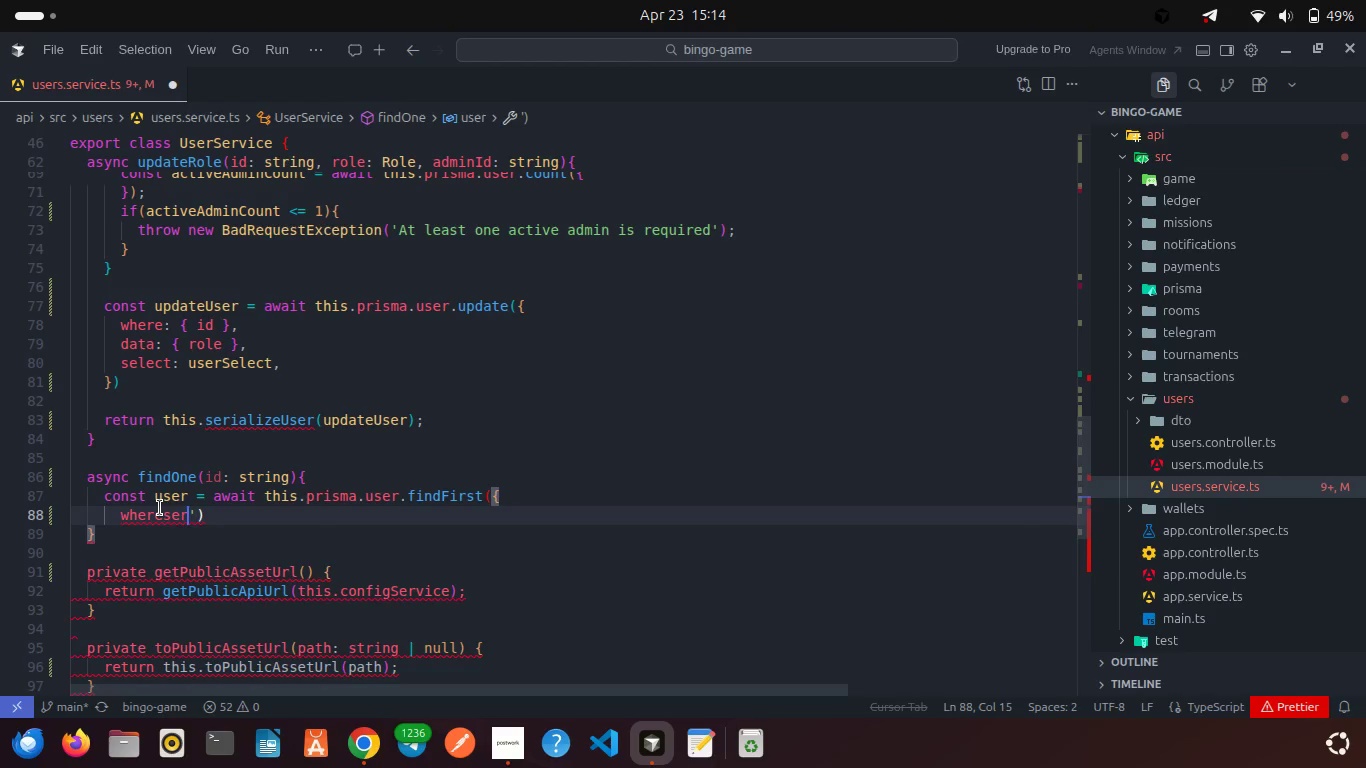 
key(Control+Z)
 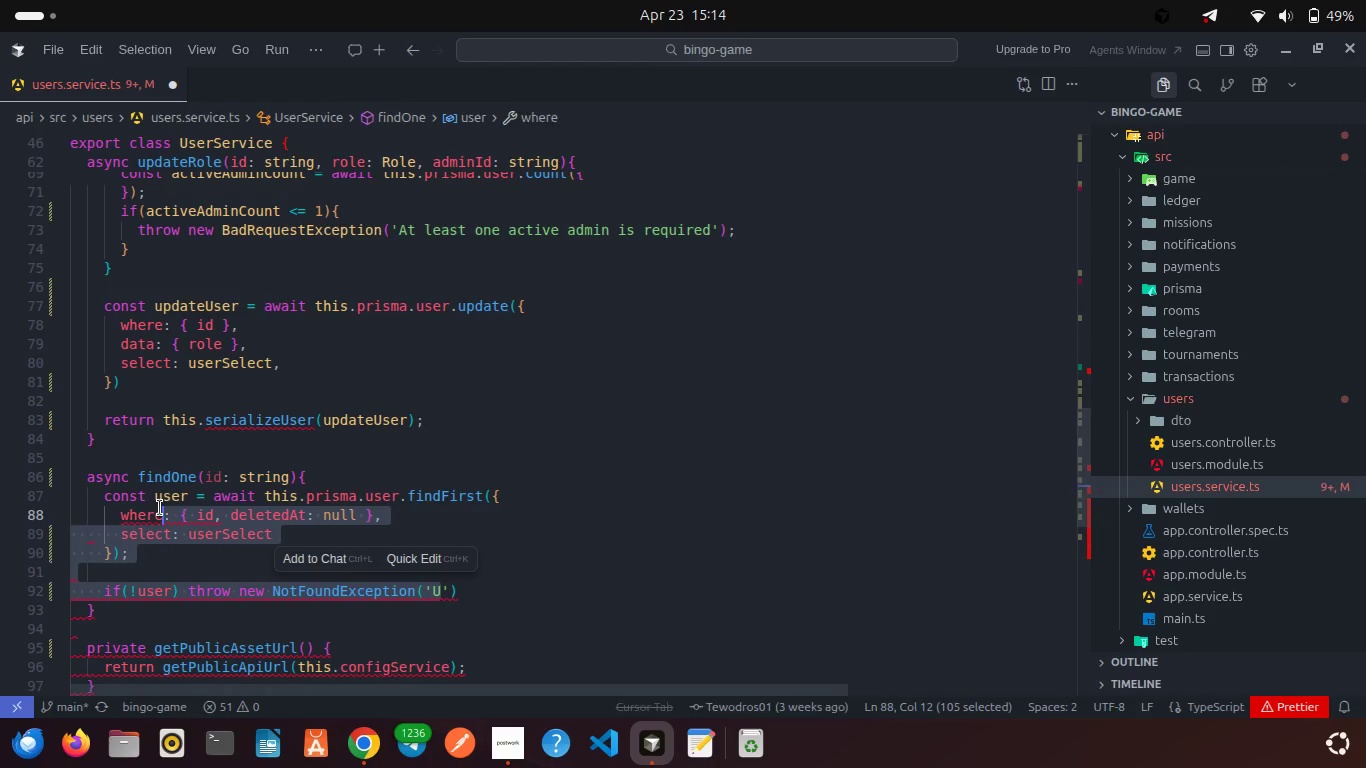 
key(Control+Z)
 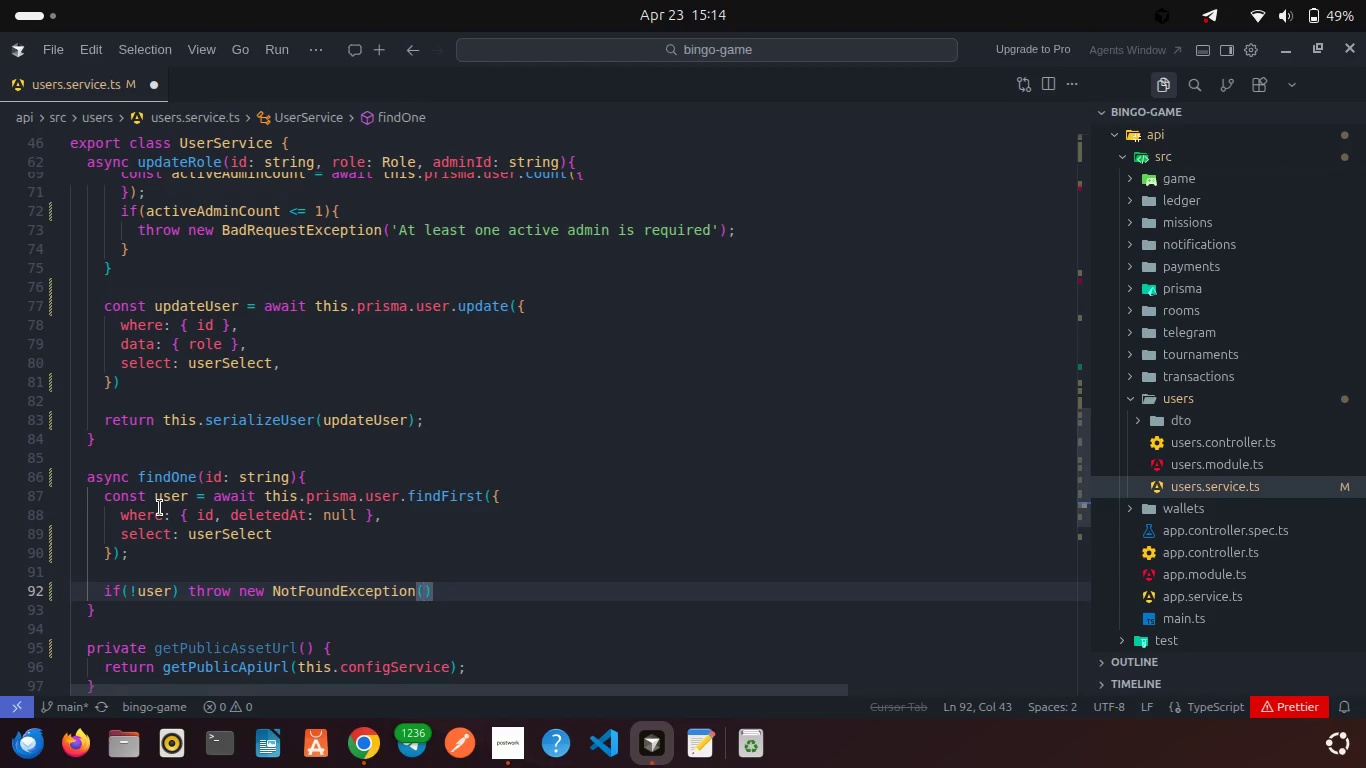 
type('User not found)
 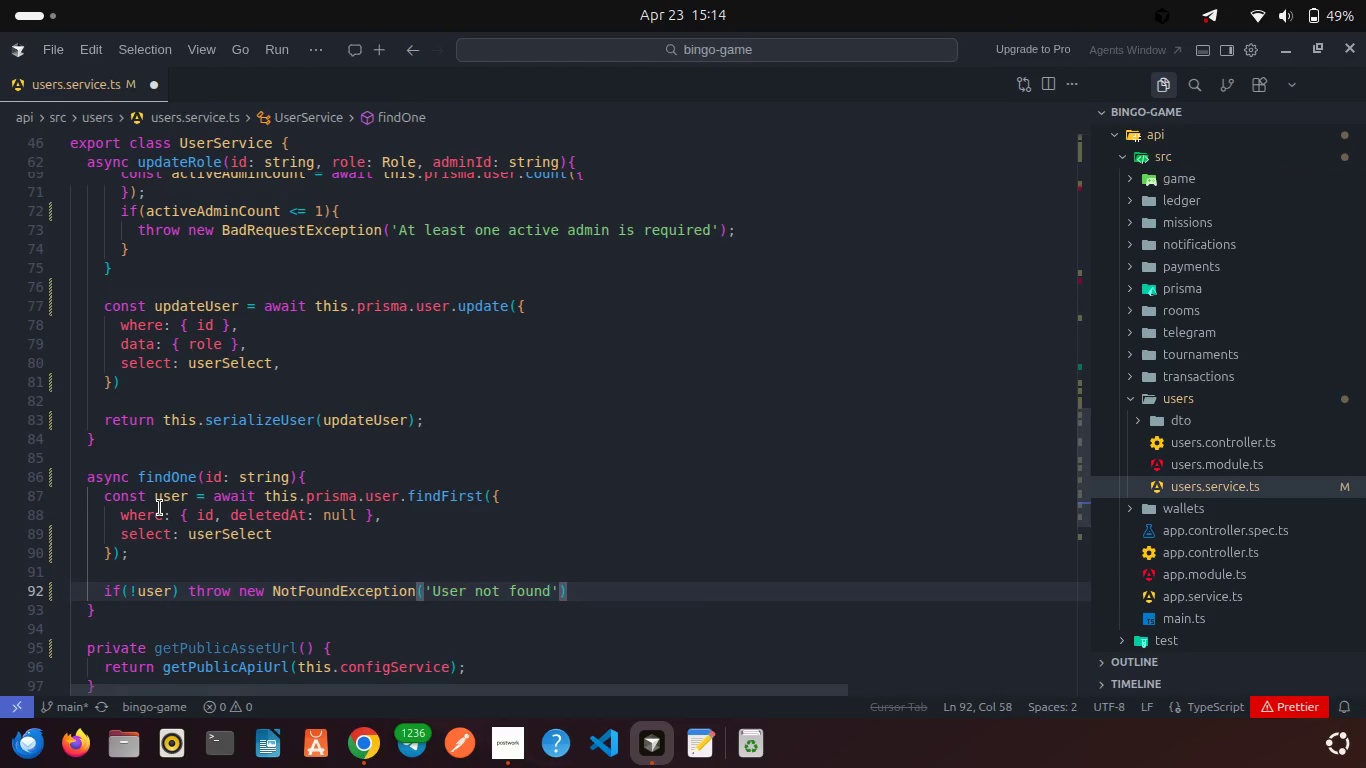 
key(ArrowRight)
 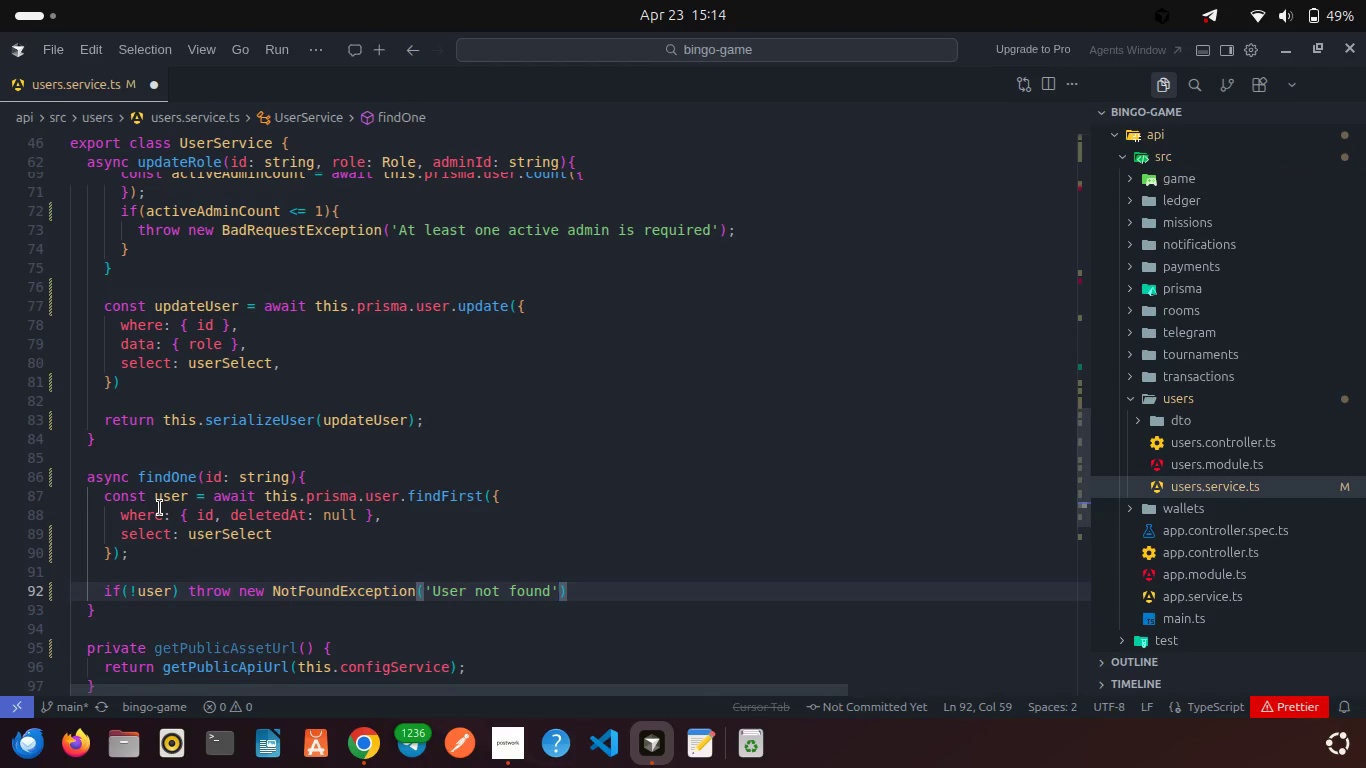 
key(ArrowRight)
 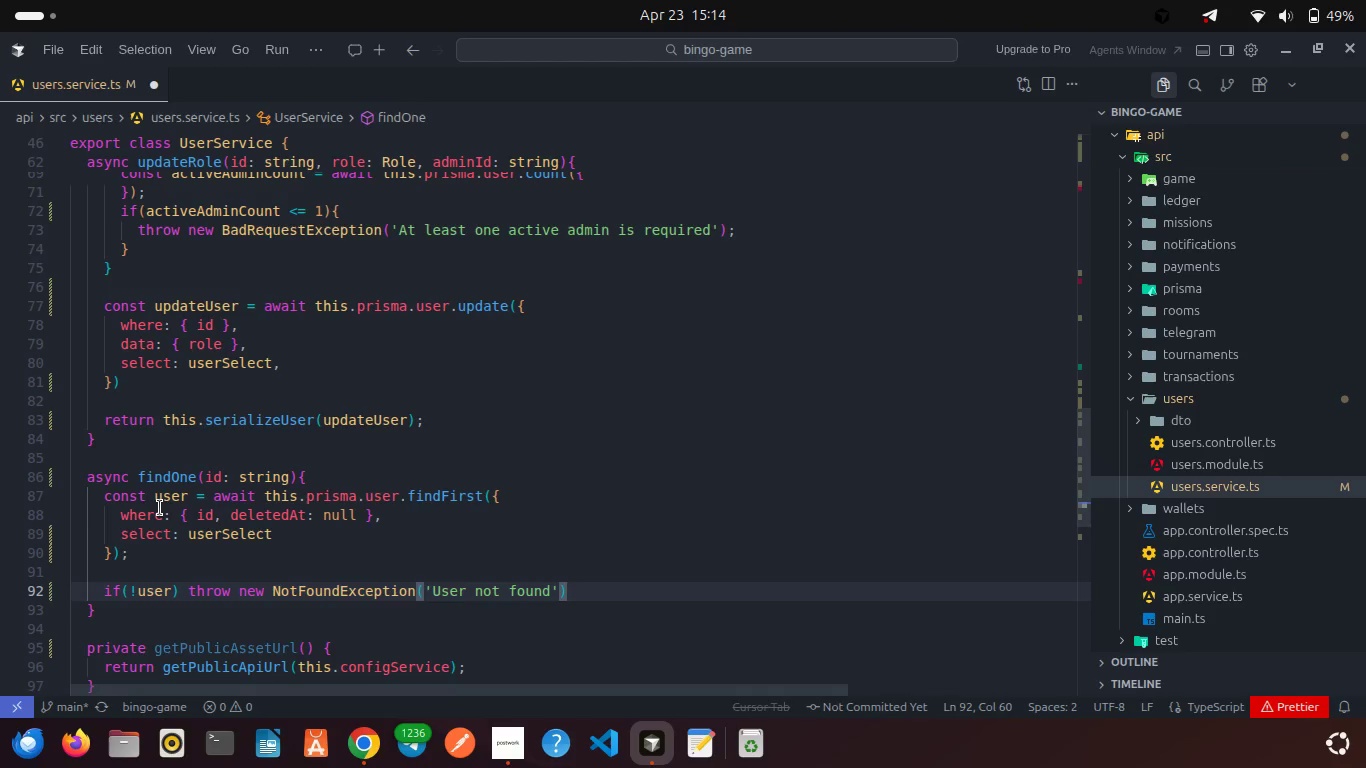 
key(Semicolon)
 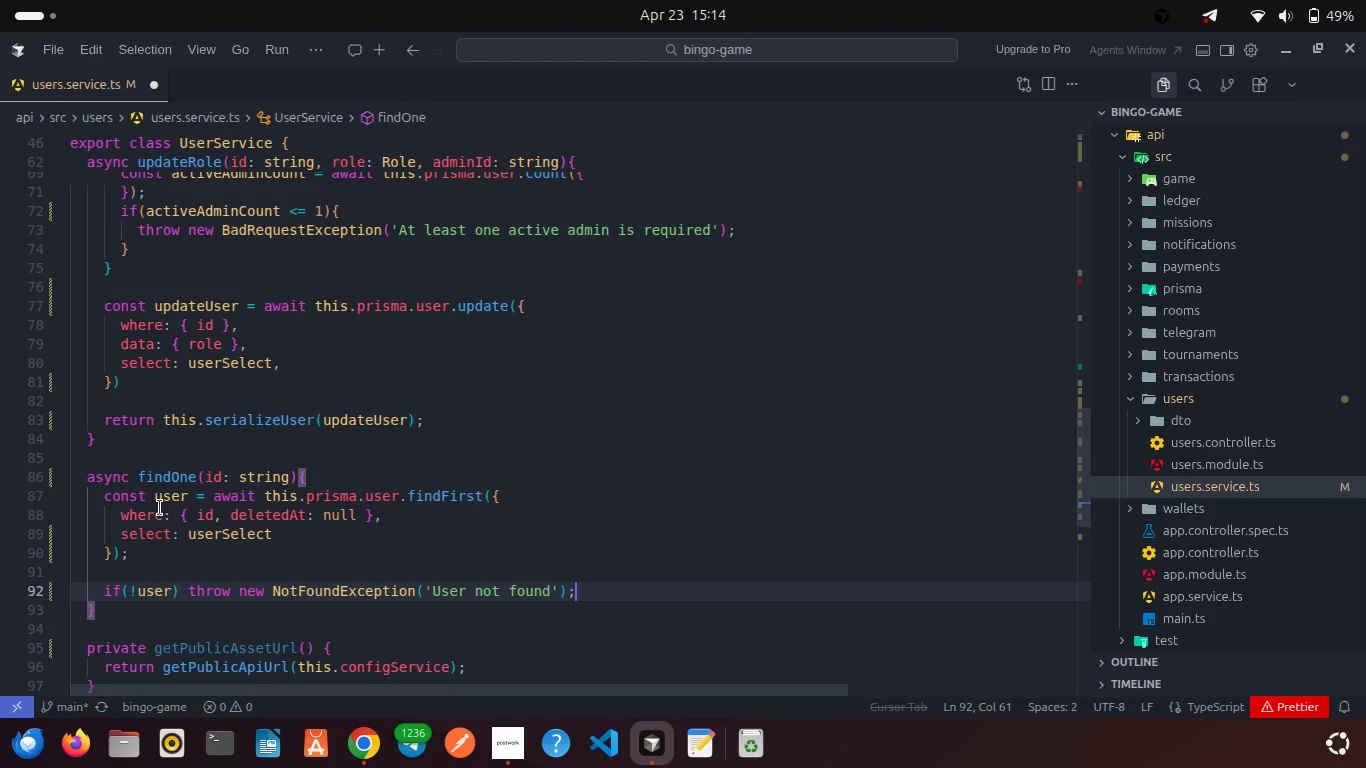 
key(Enter)
 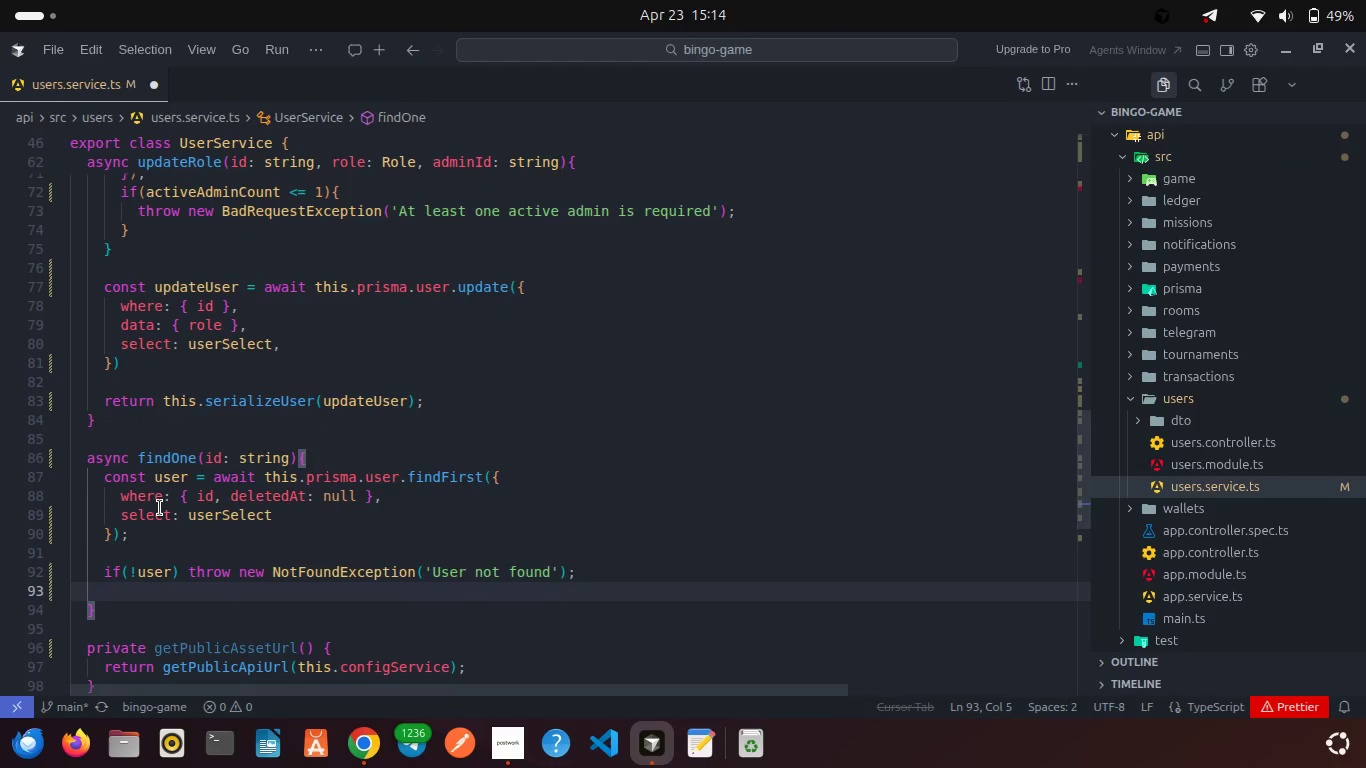 
type(retur)
 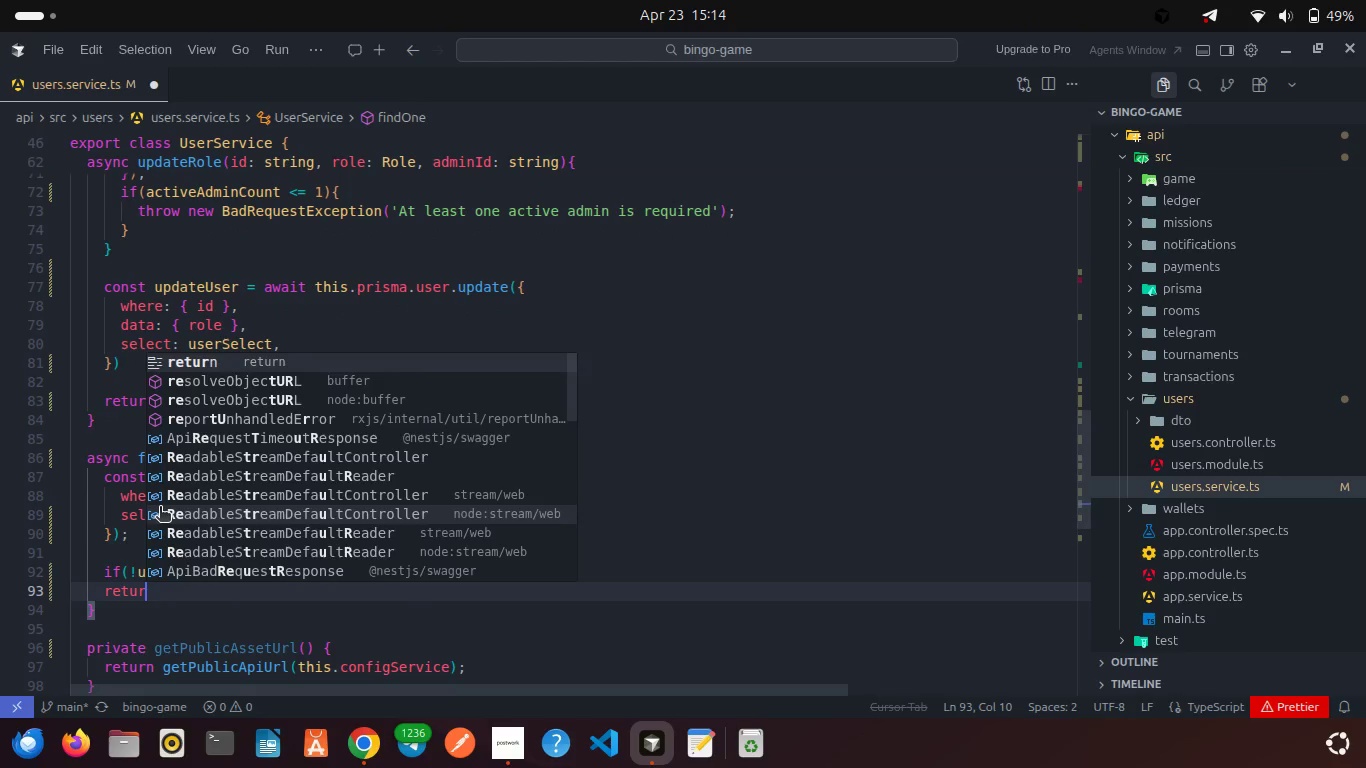 
key(Enter)
 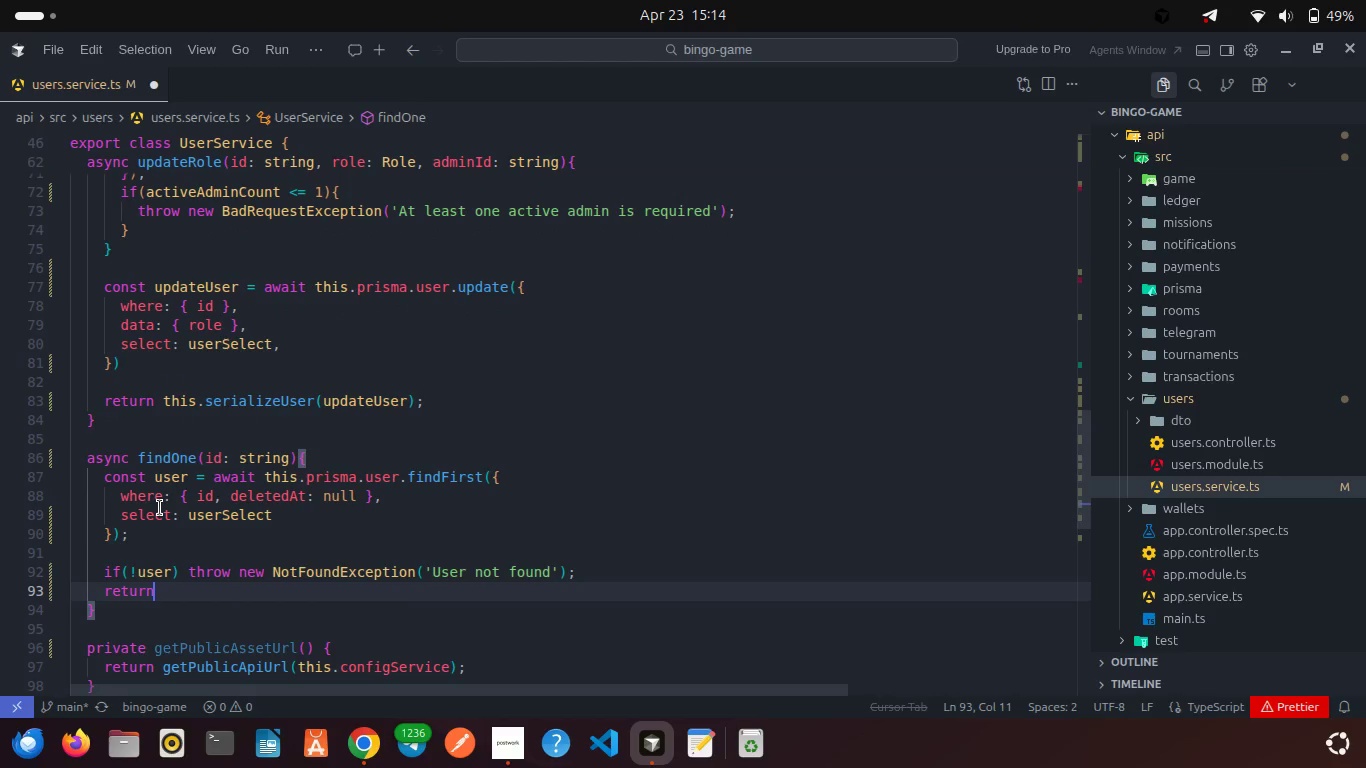 
type( this.se)
 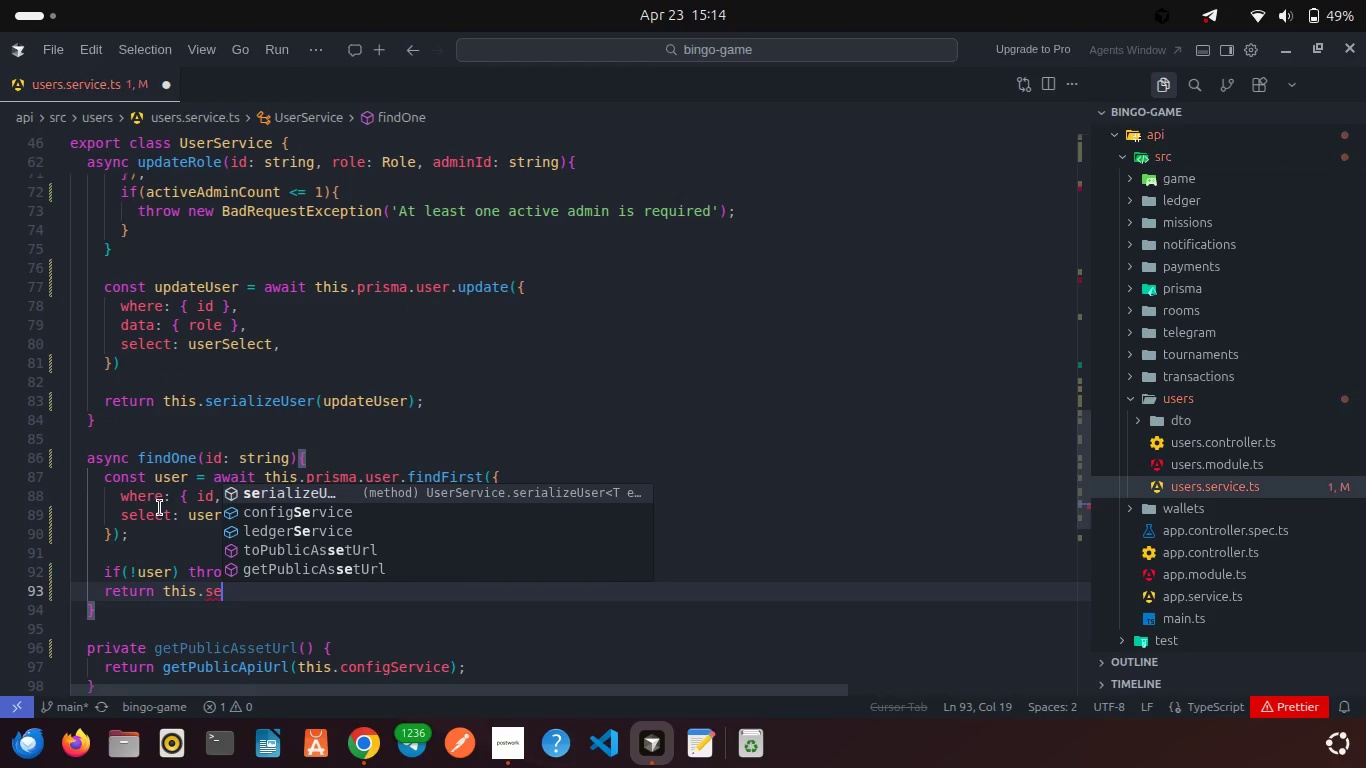 
key(Enter)
 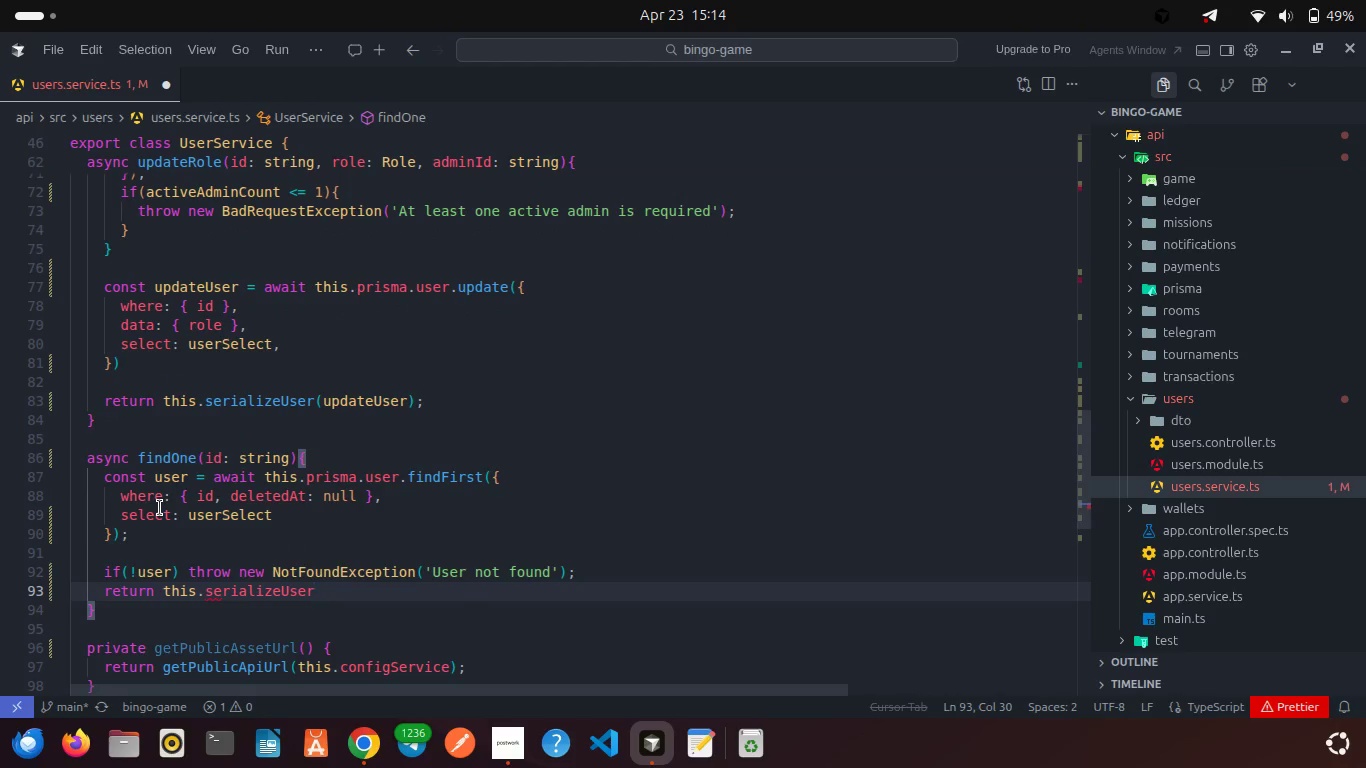 
type((user)
 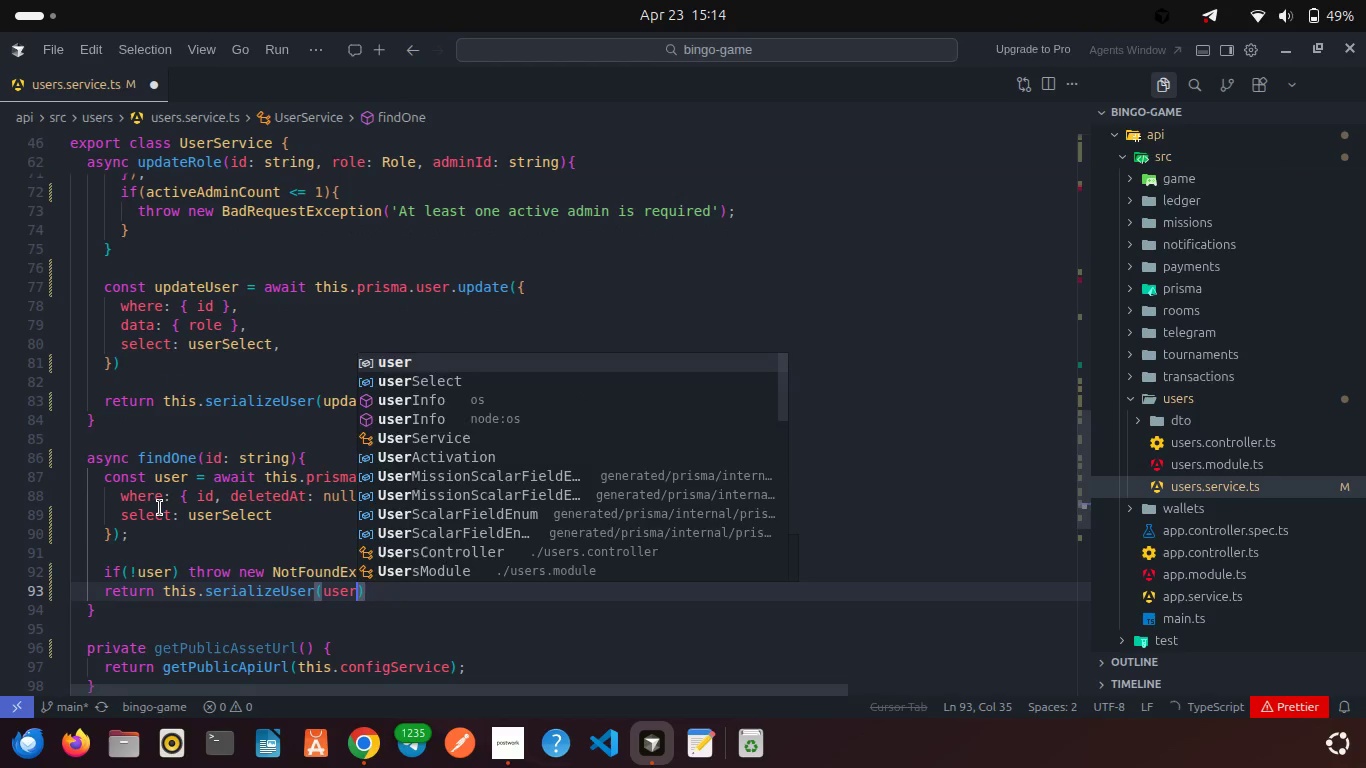 
key(ArrowRight)
 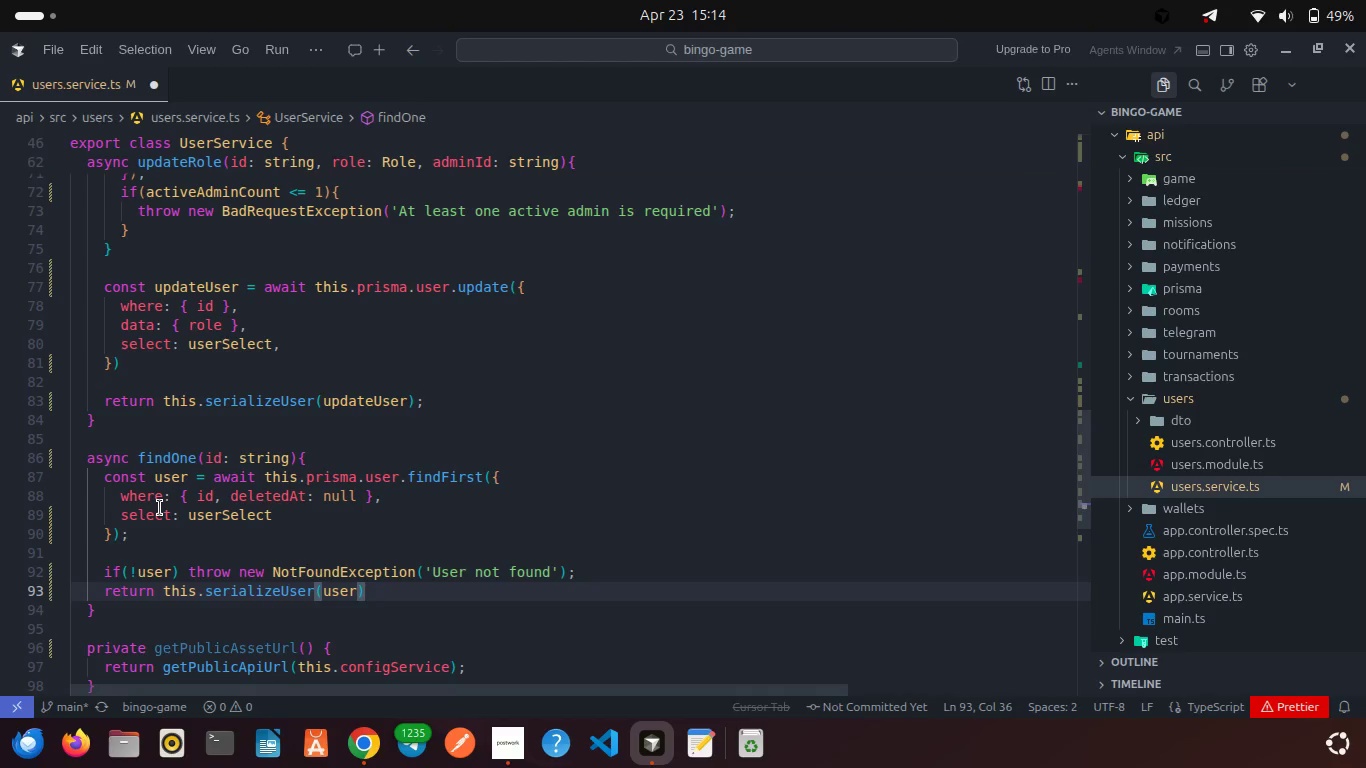 
key(Semicolon)
 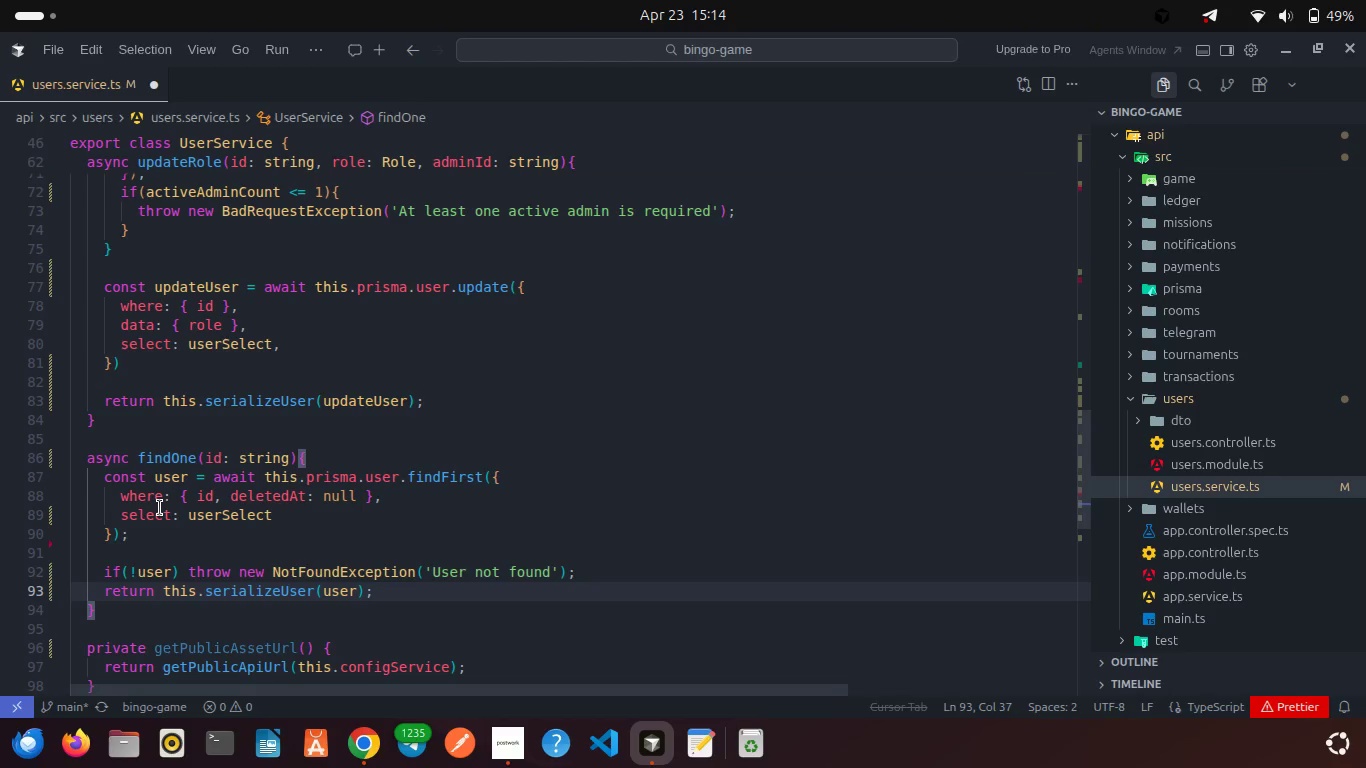 
key(Control+S)
 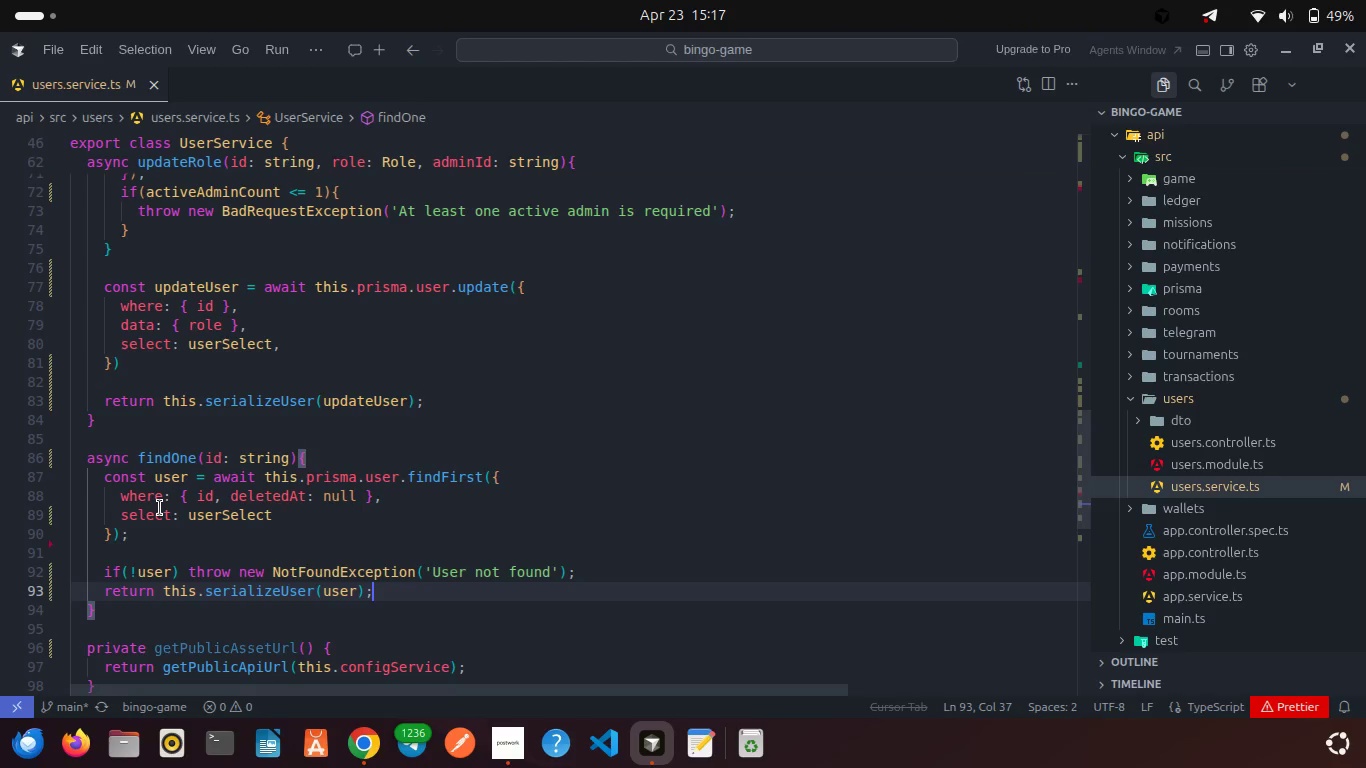 
wait(161.22)
 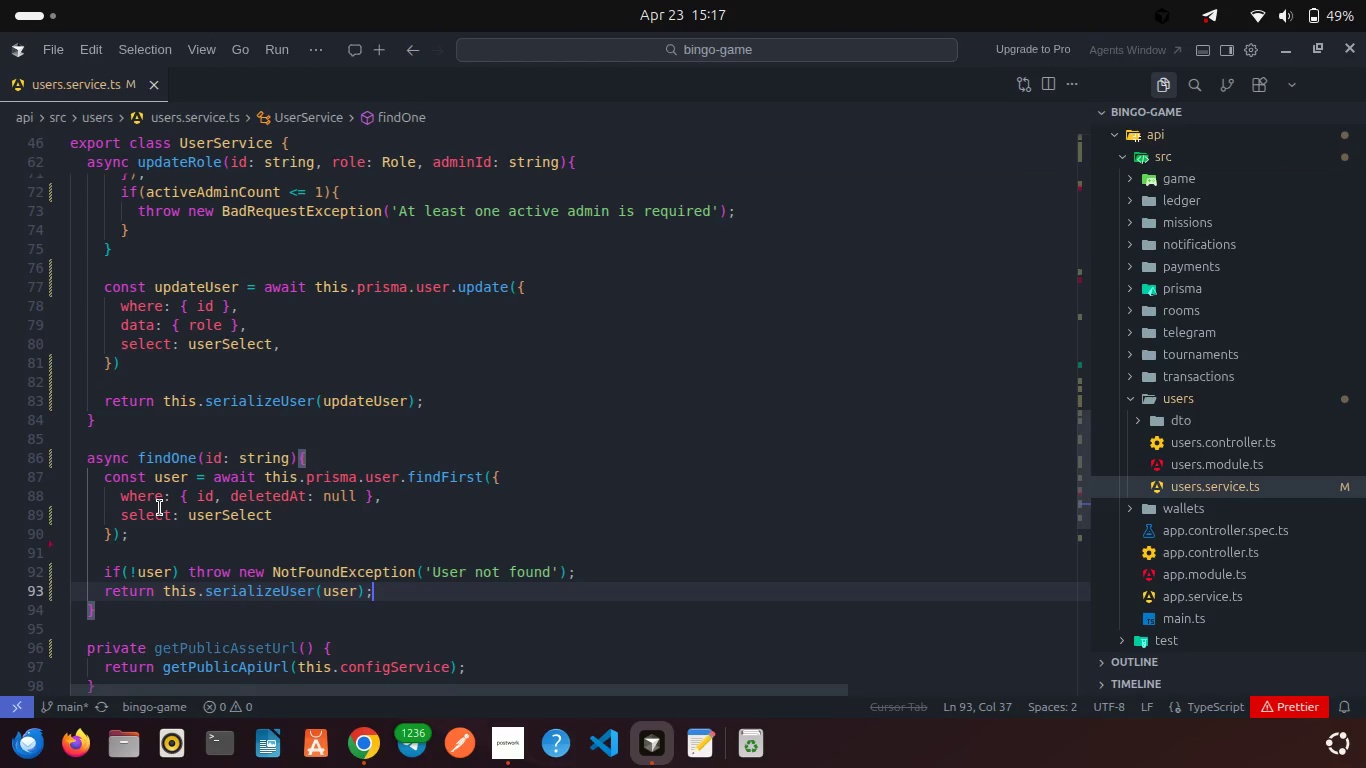 
scroll: coordinate [246, 393], scroll_direction: down, amount: 2.0
 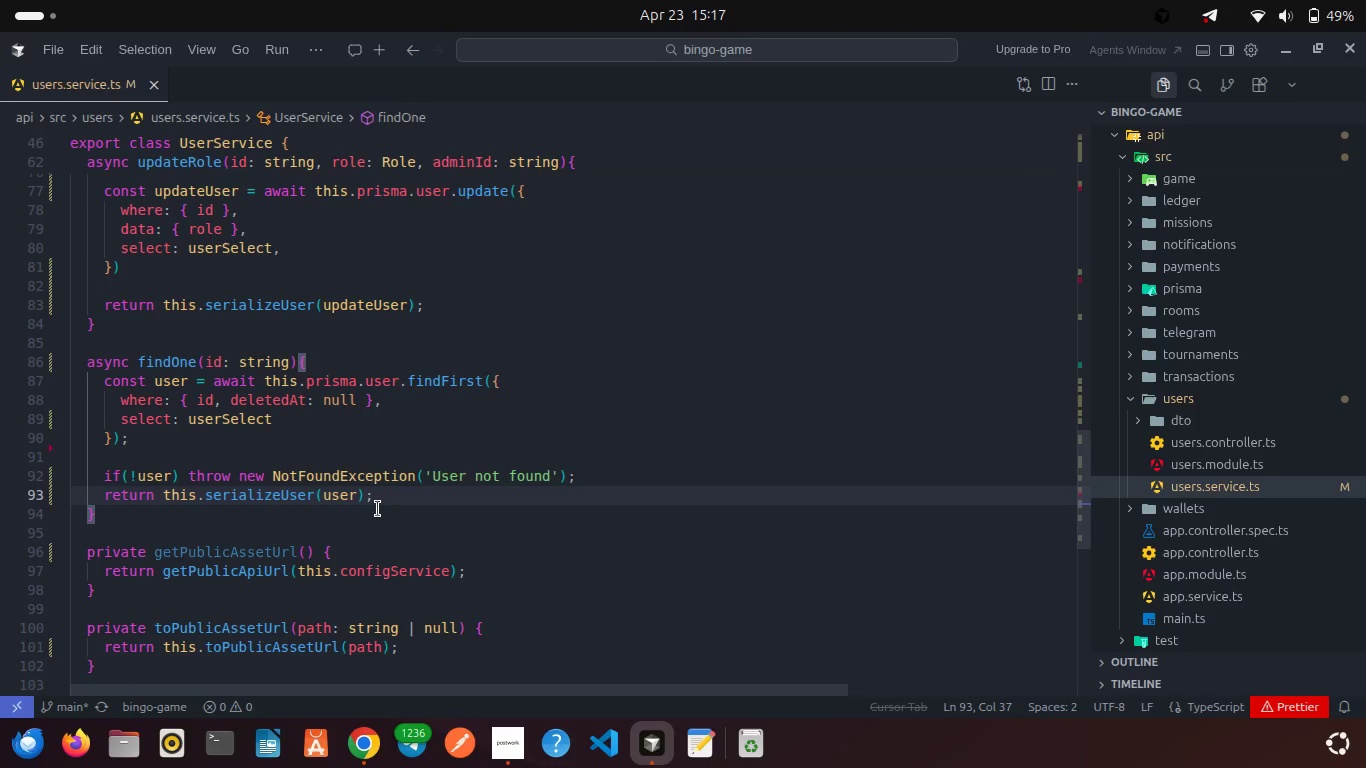 
wait(5.4)
 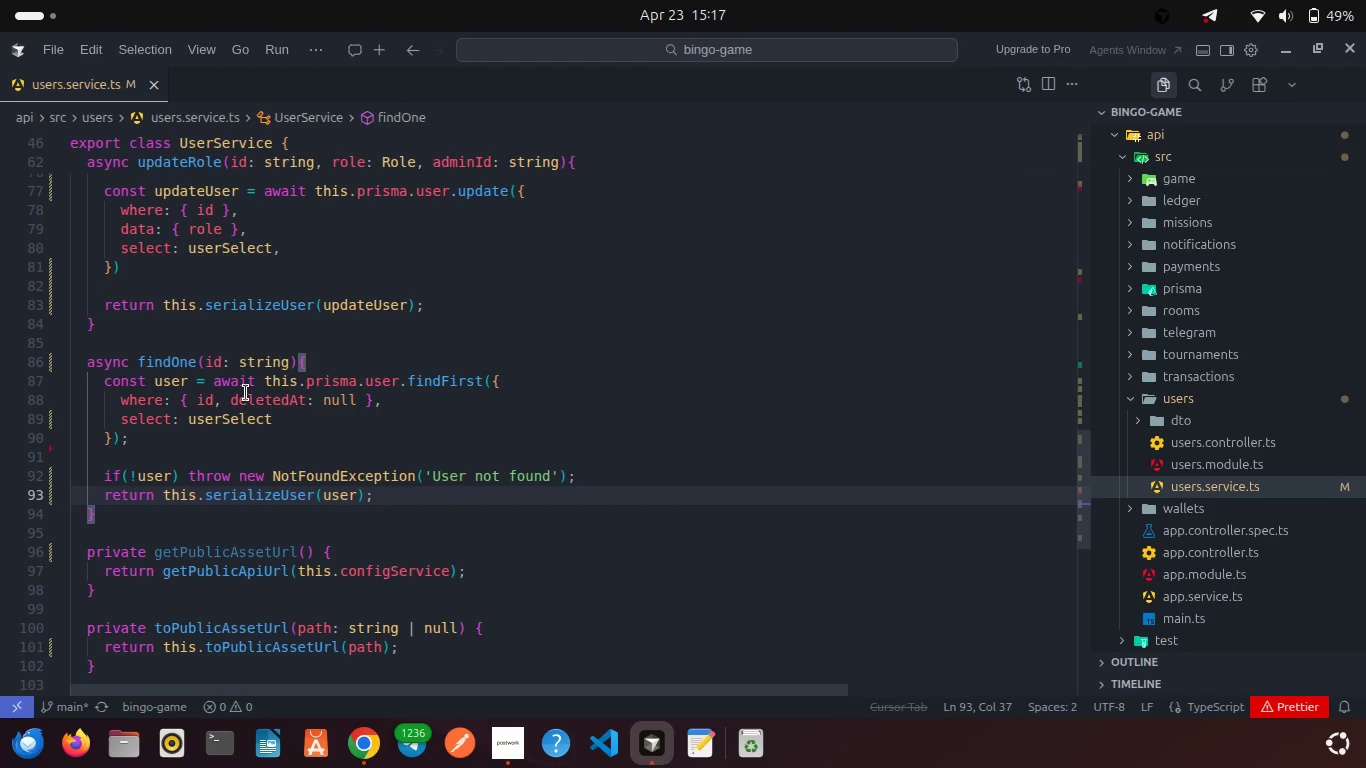 
left_click([238, 536])
 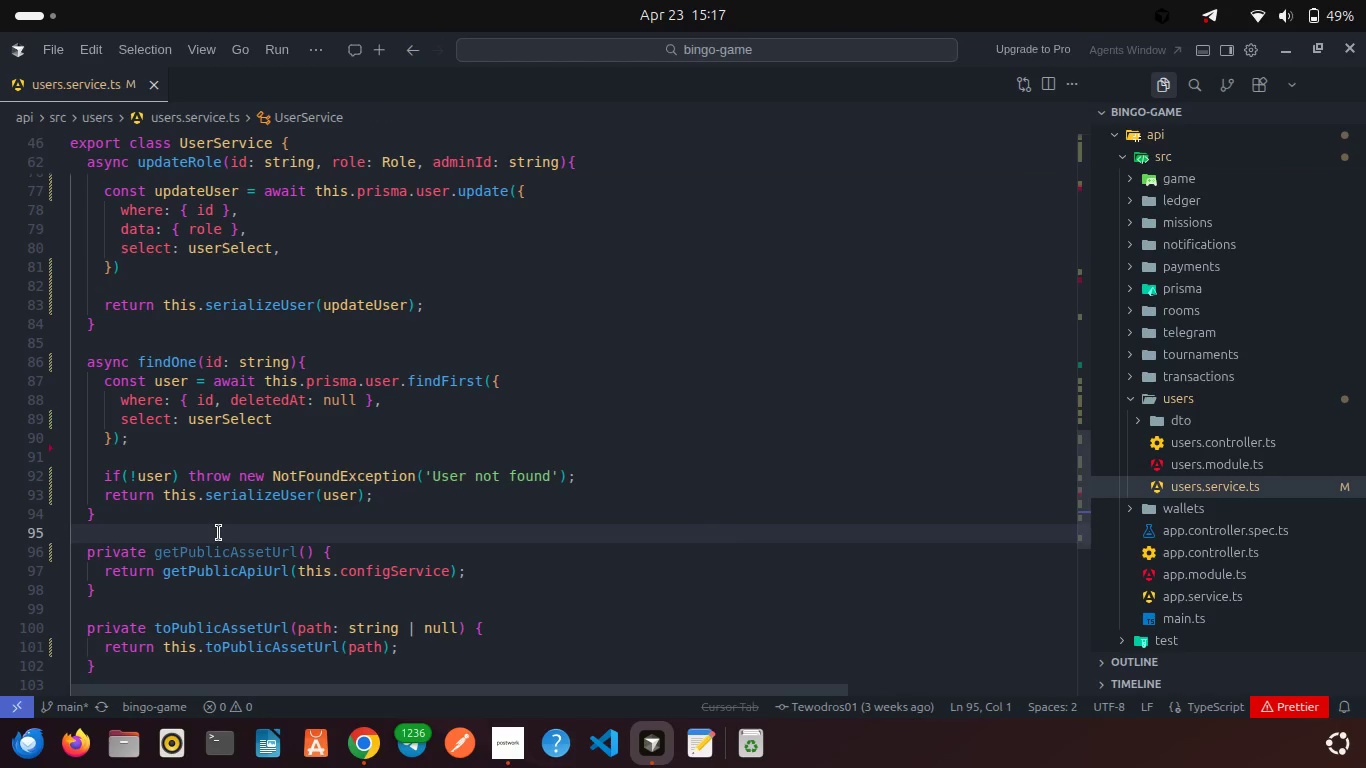 
key(Enter)
 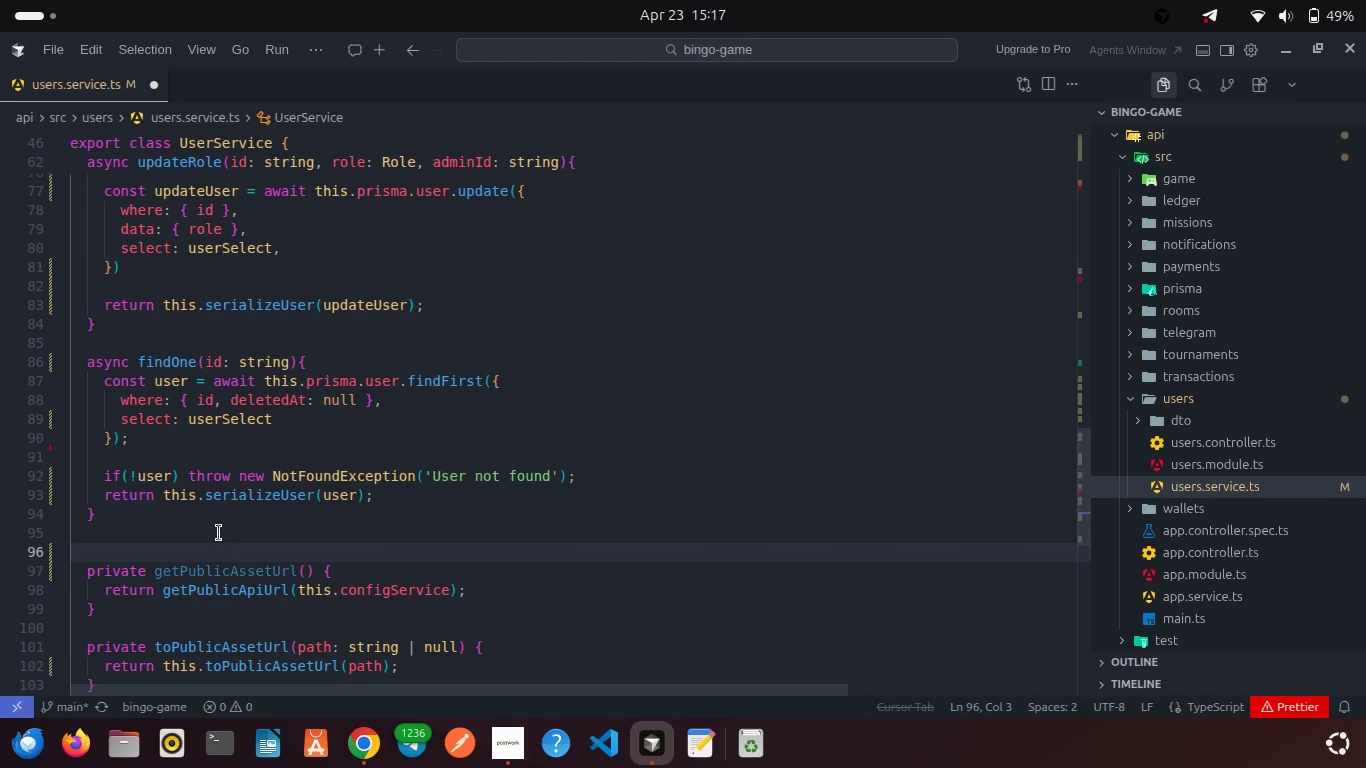 
type(asy)
 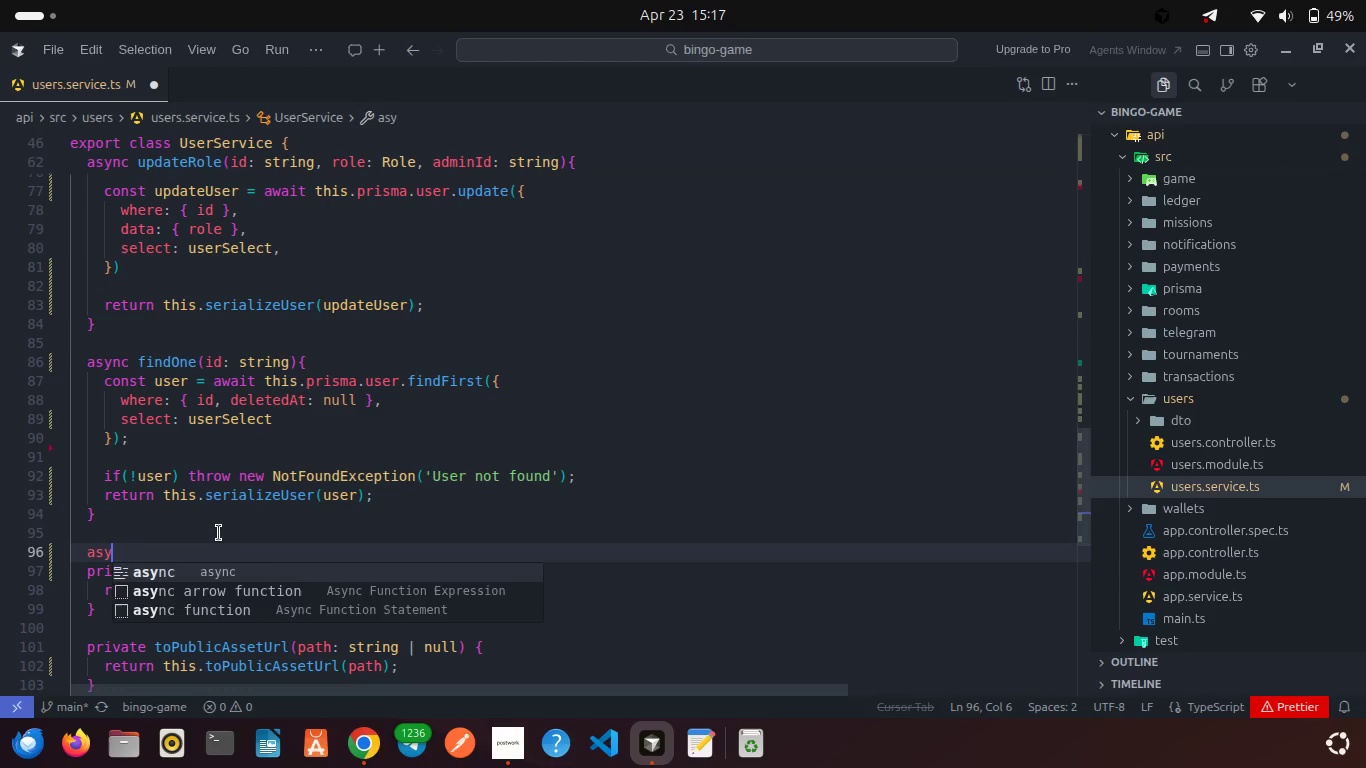 
key(Enter)
 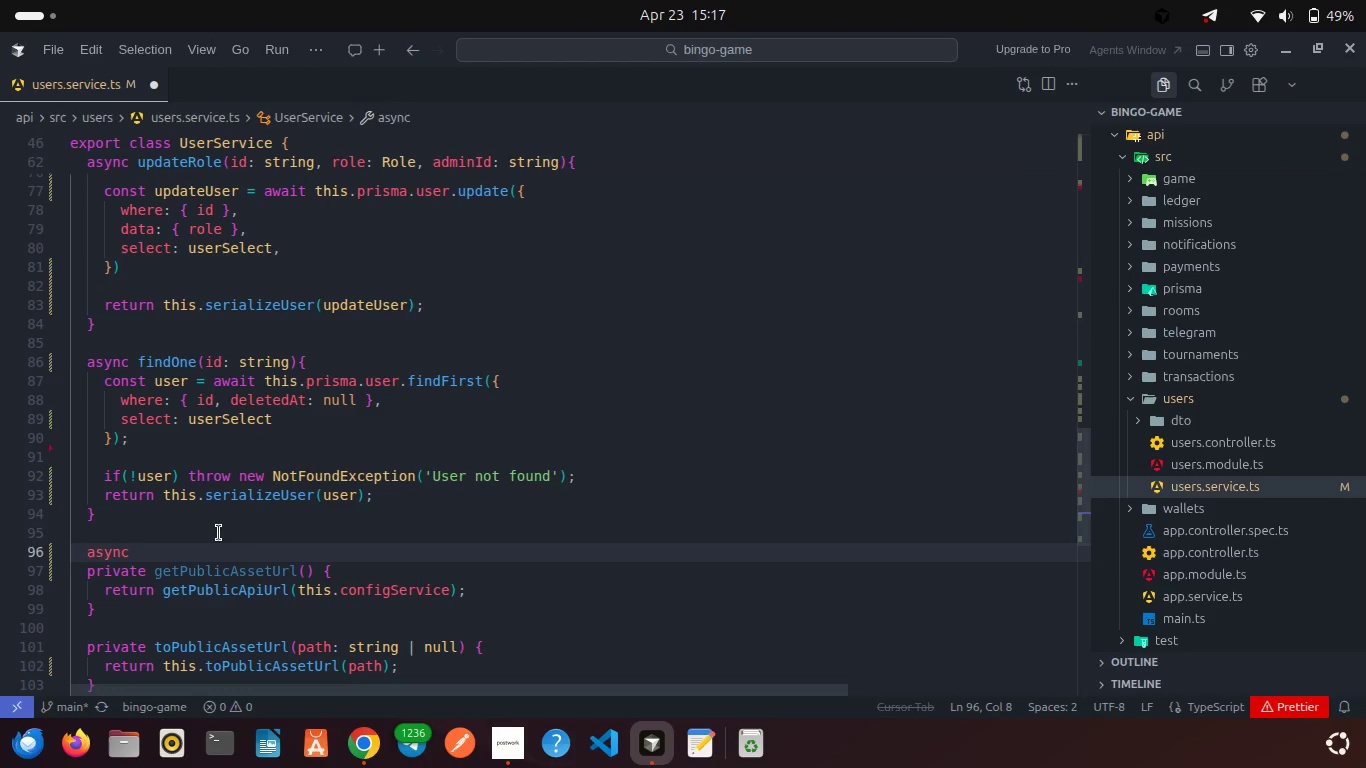 
type( update(id: string, dto: UpdateUser)
 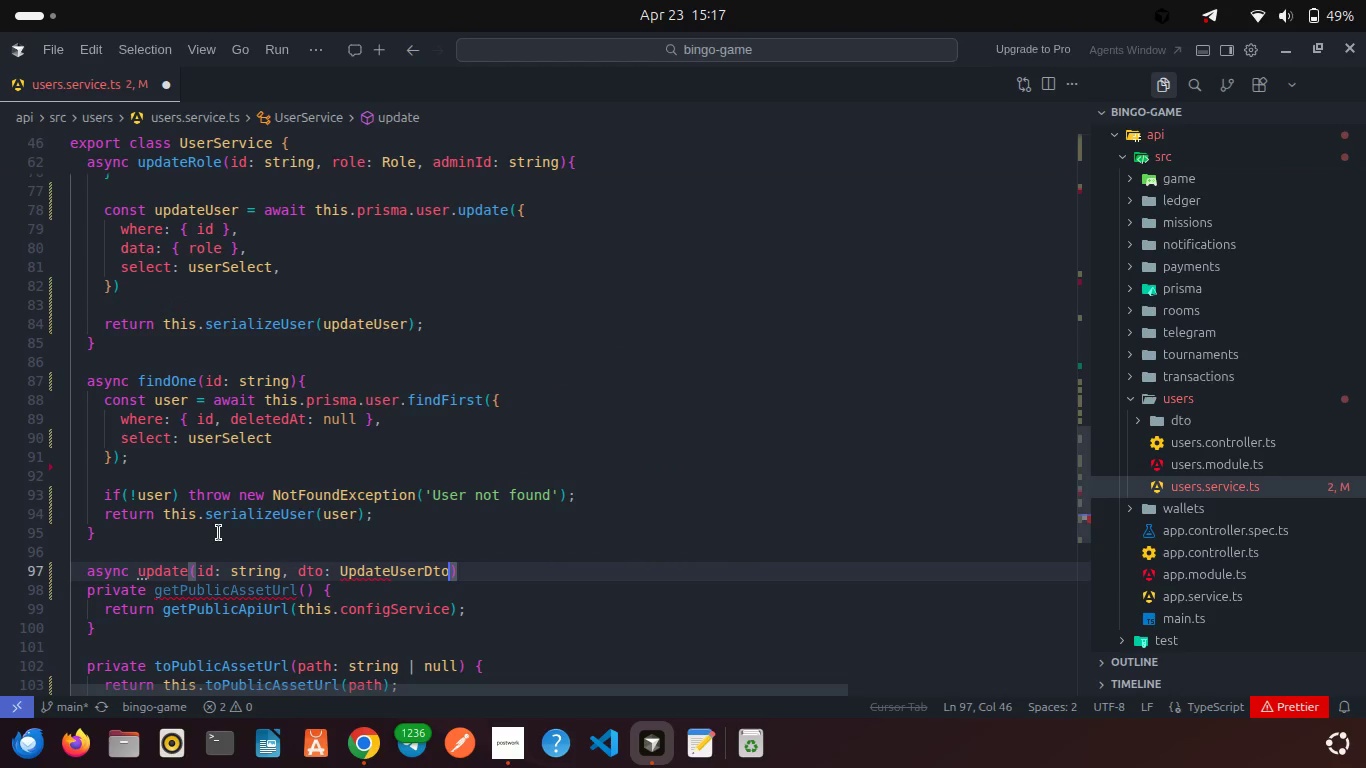 
 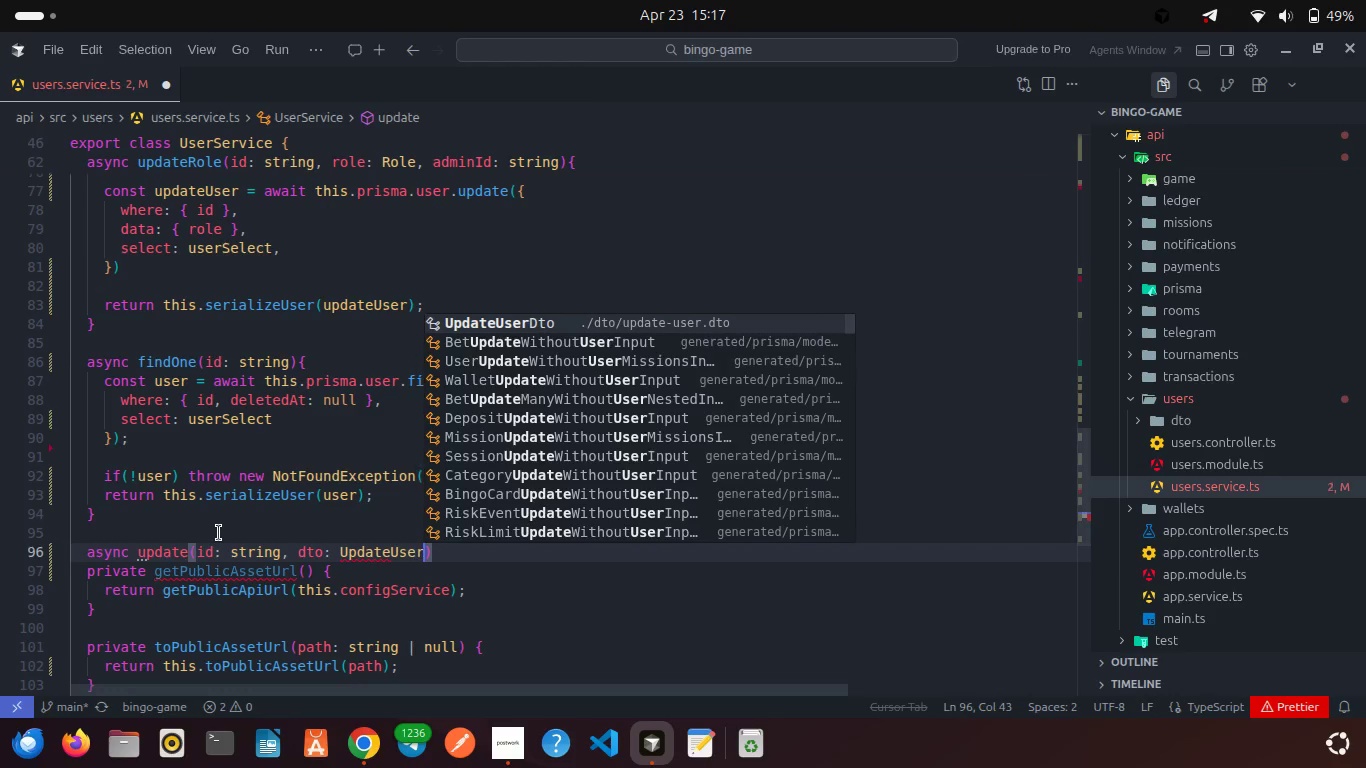 
key(Enter)
 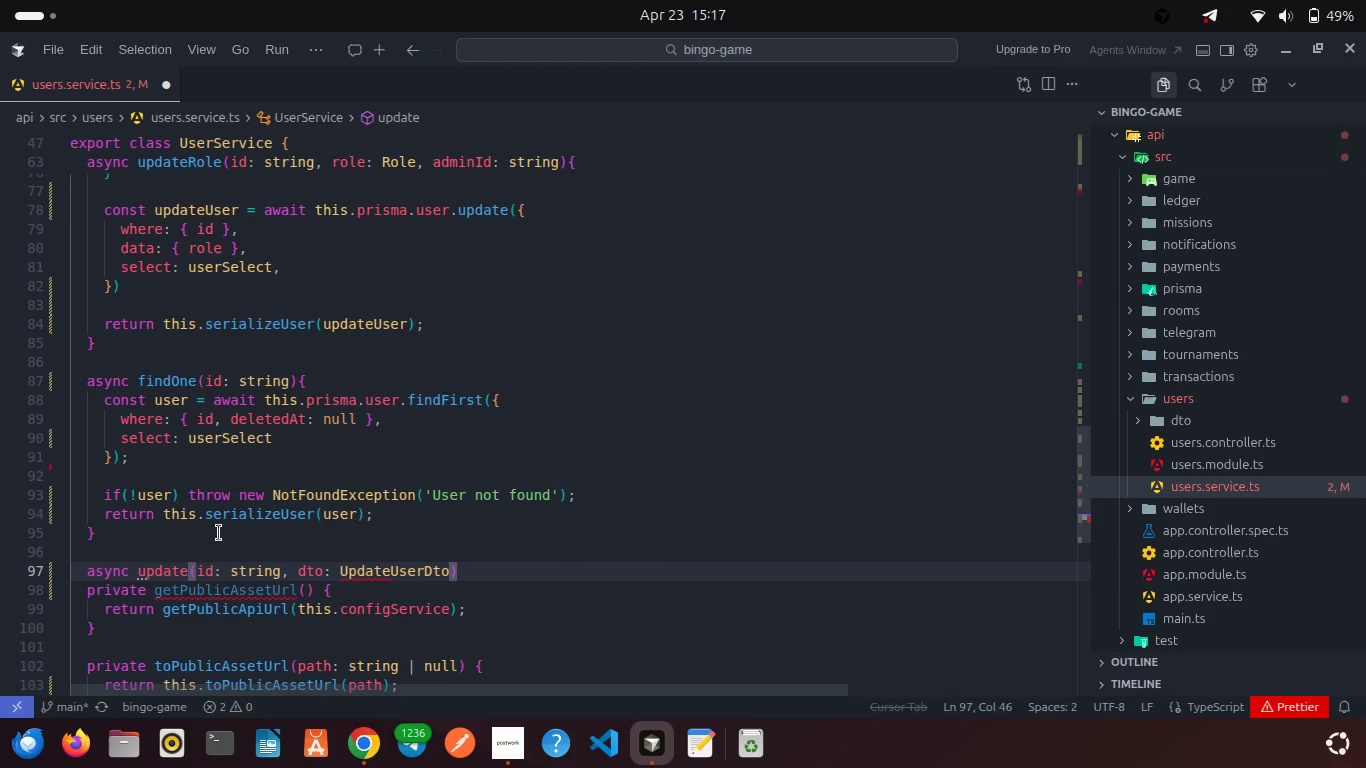 
key(ArrowRight)
 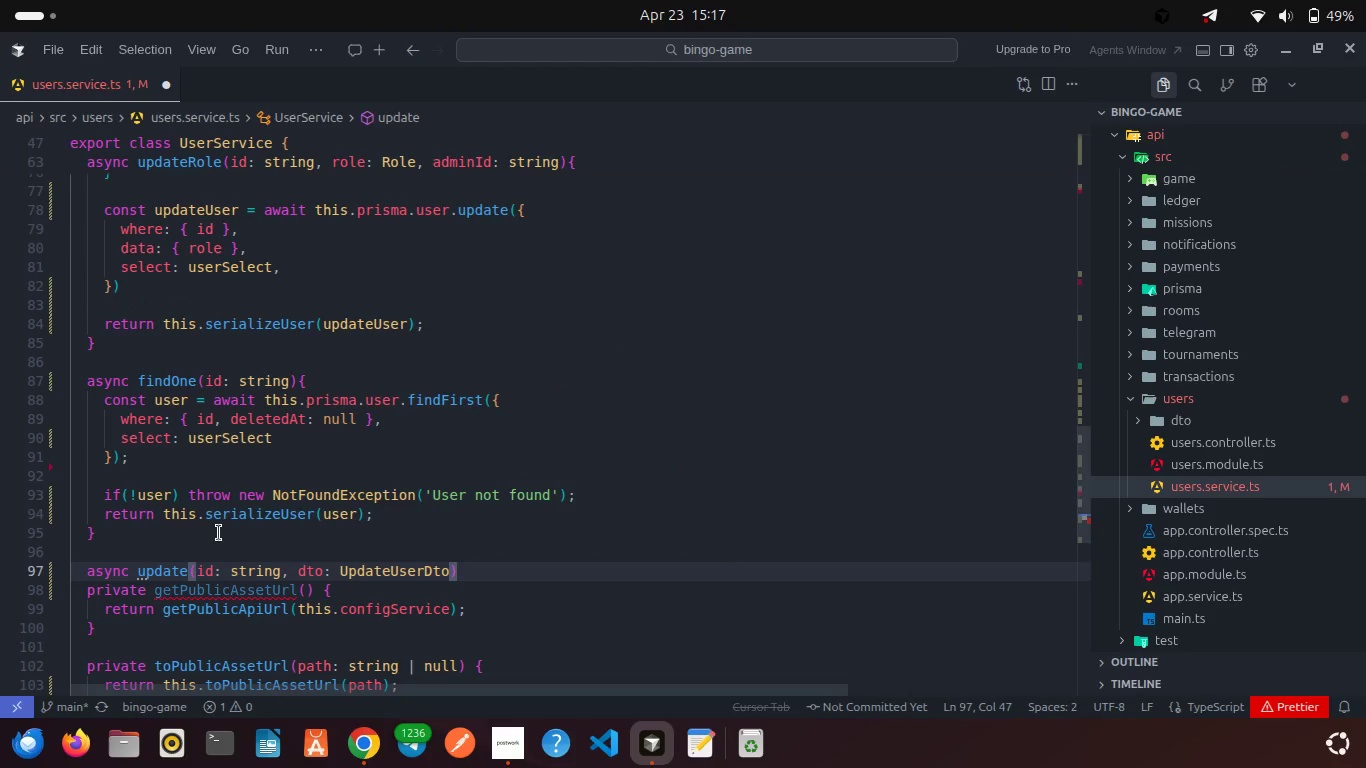 
key(Shift+ShiftRight)
 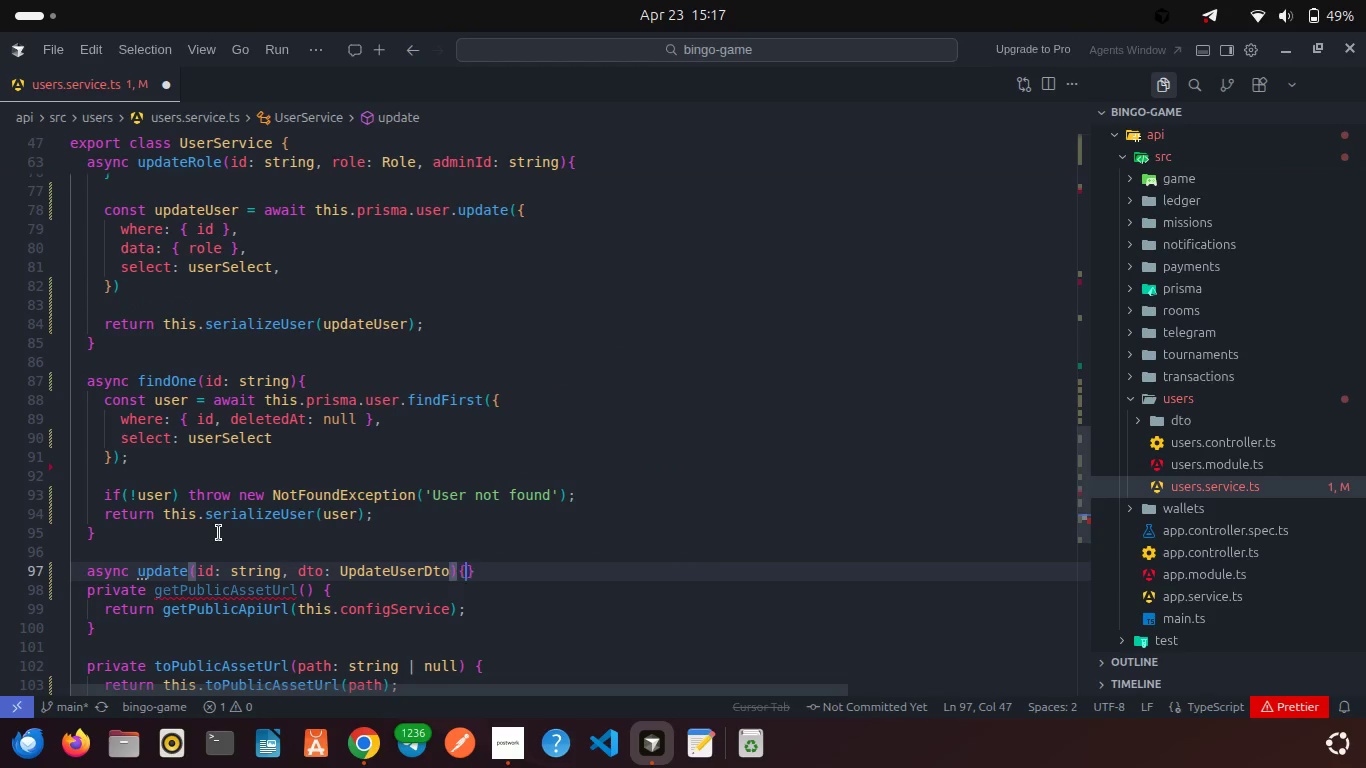 
key(Shift+BracketLeft)
 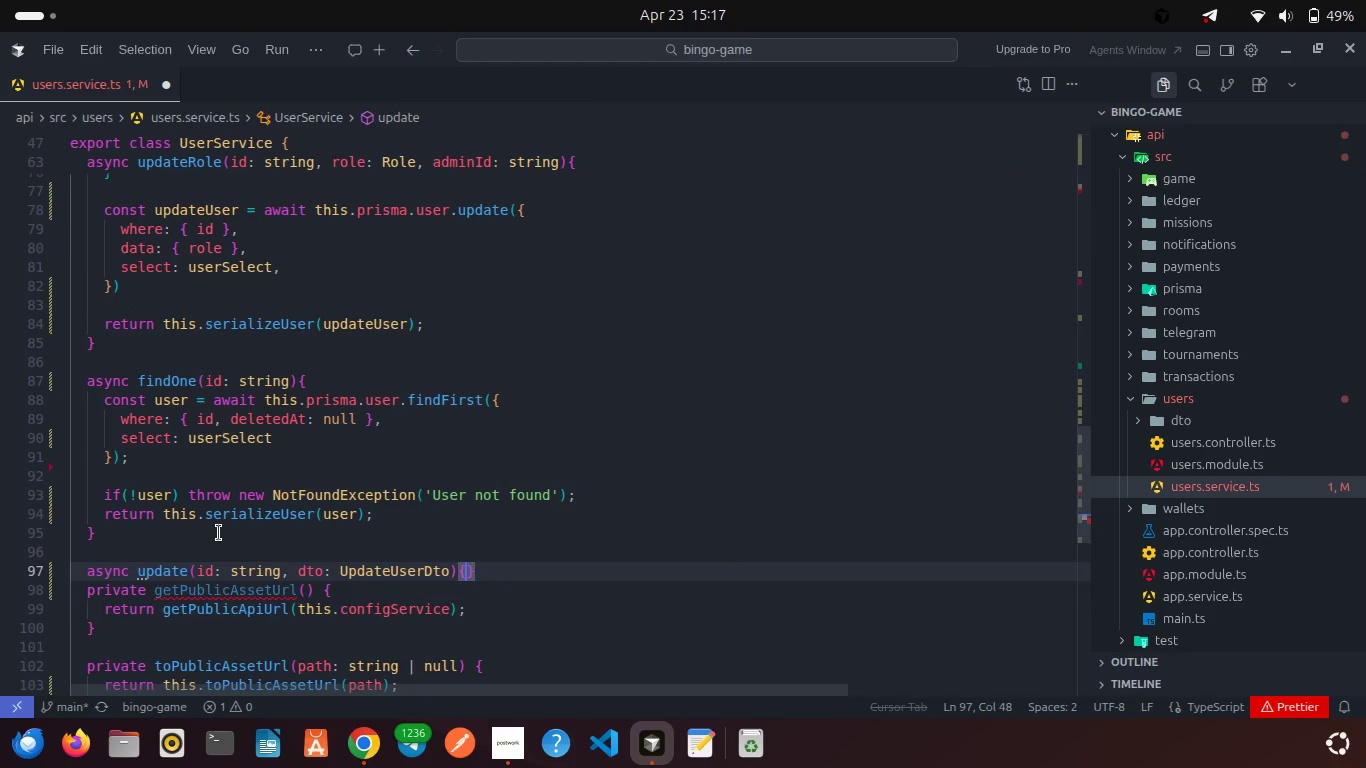 
key(Enter)
 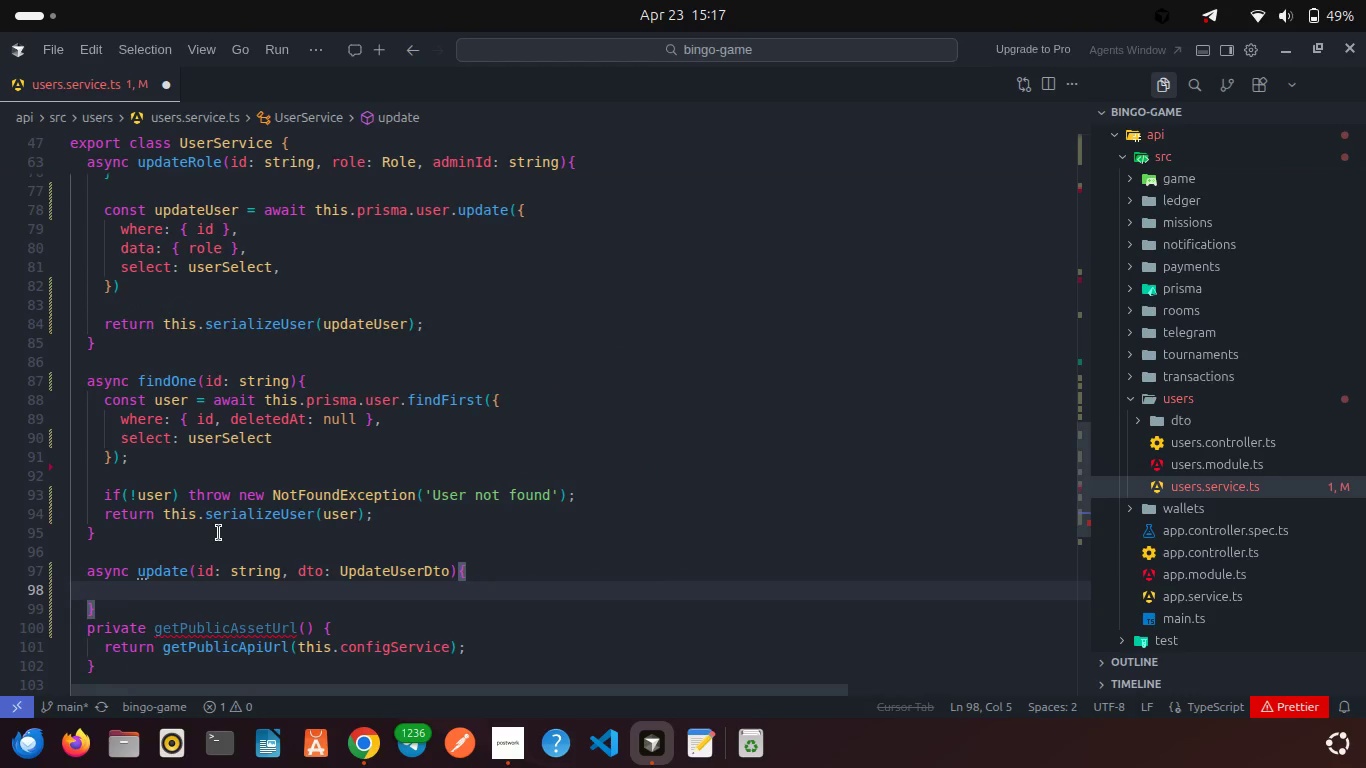 
key(ArrowDown)
 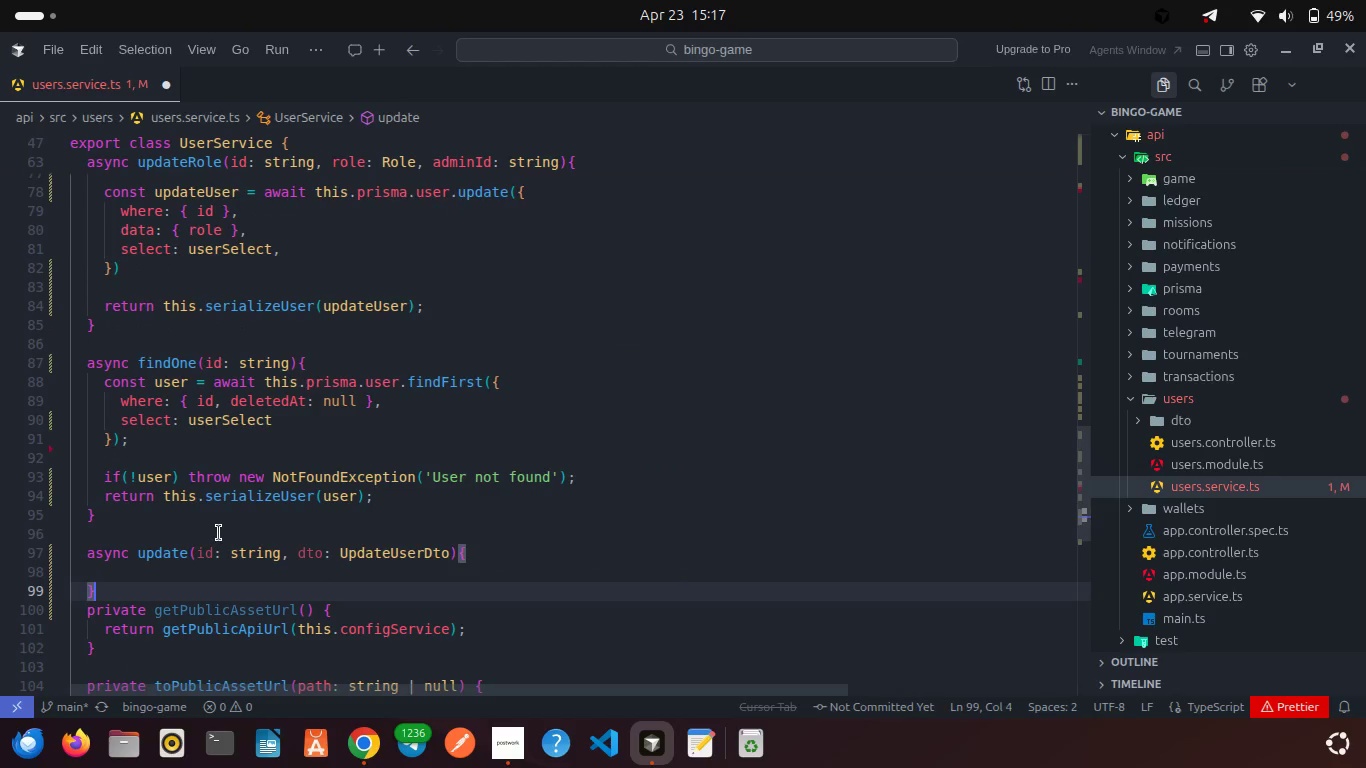 
key(Enter)
 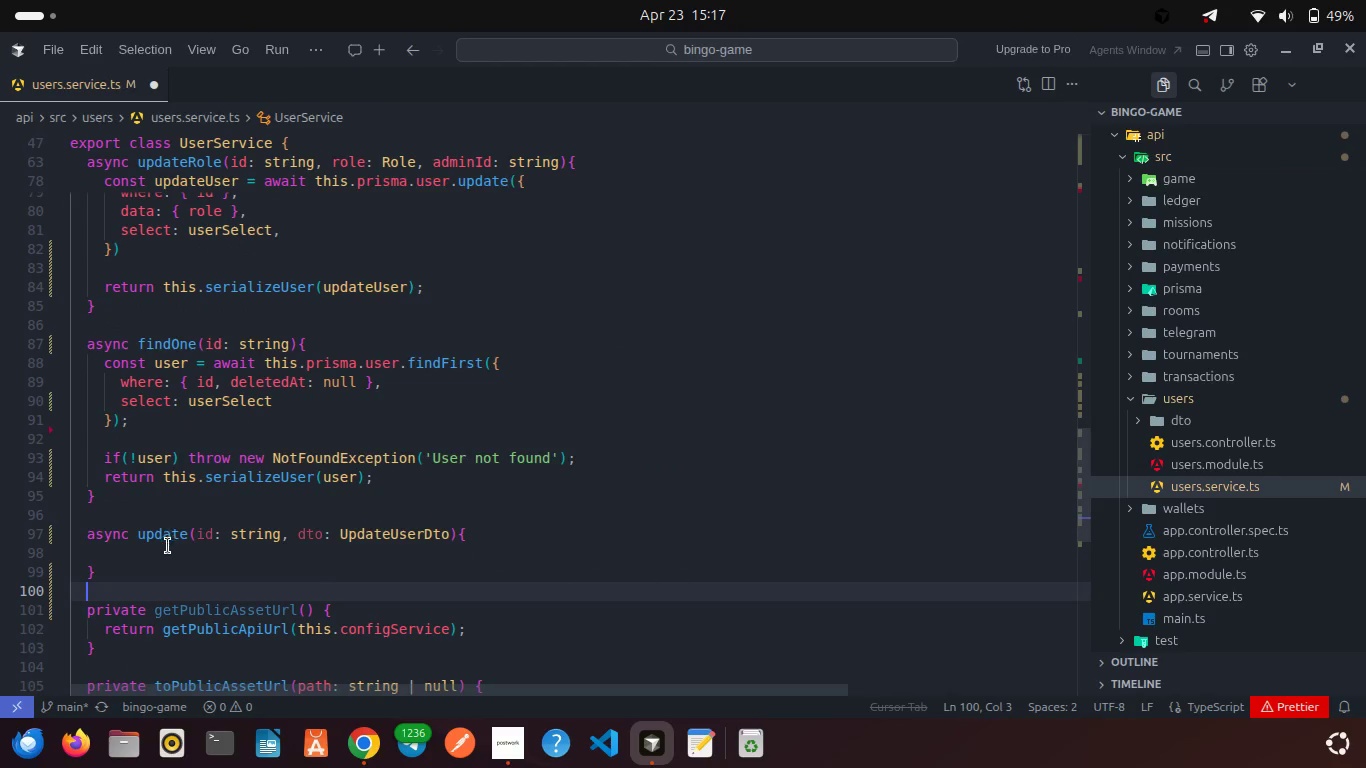 
left_click([158, 549])
 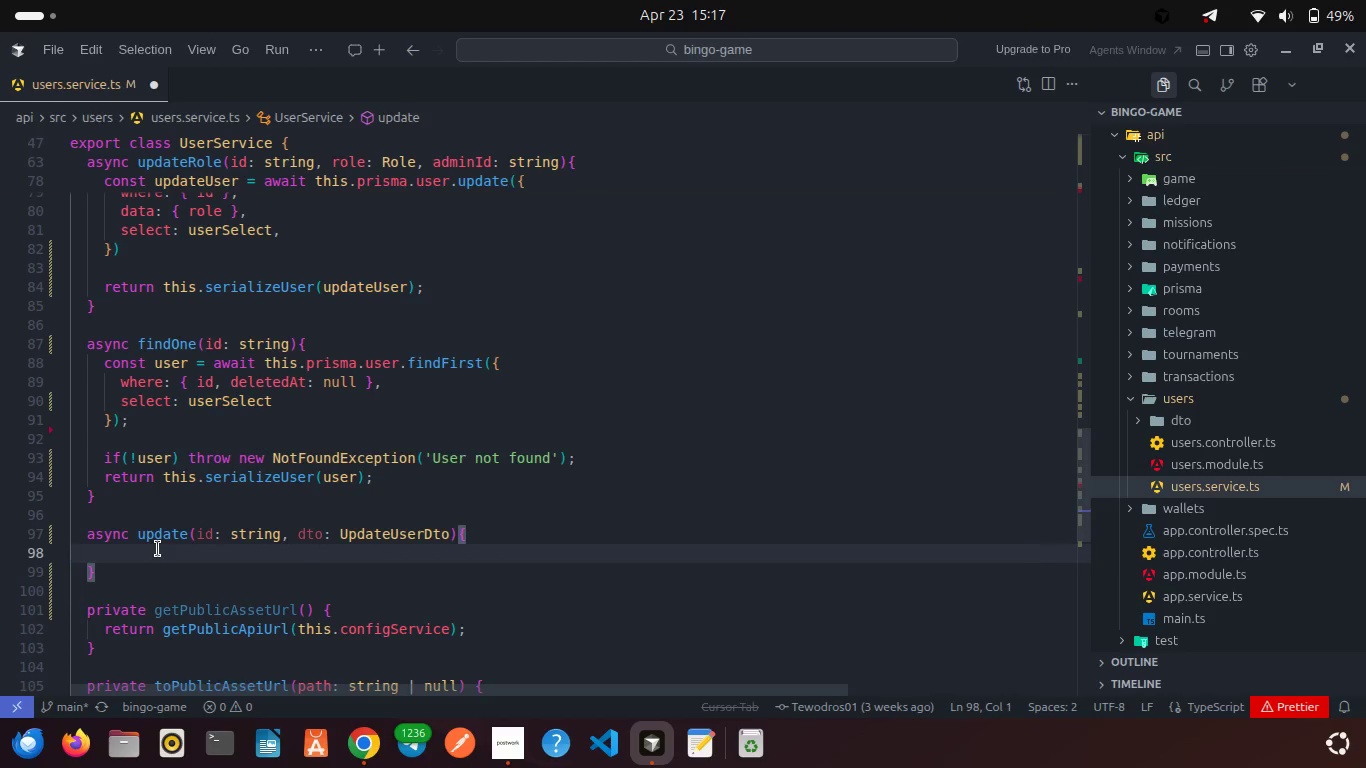 
key(Backspace)
 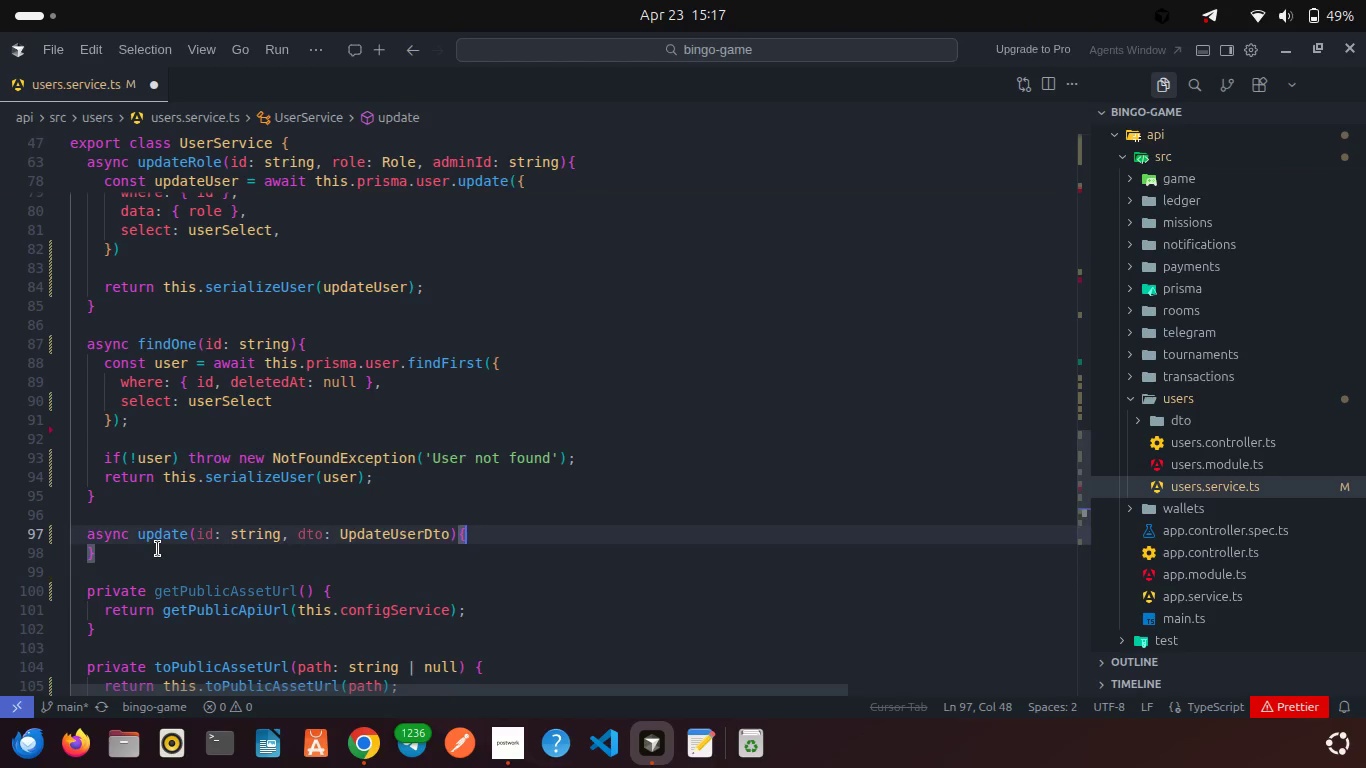 
key(Enter)
 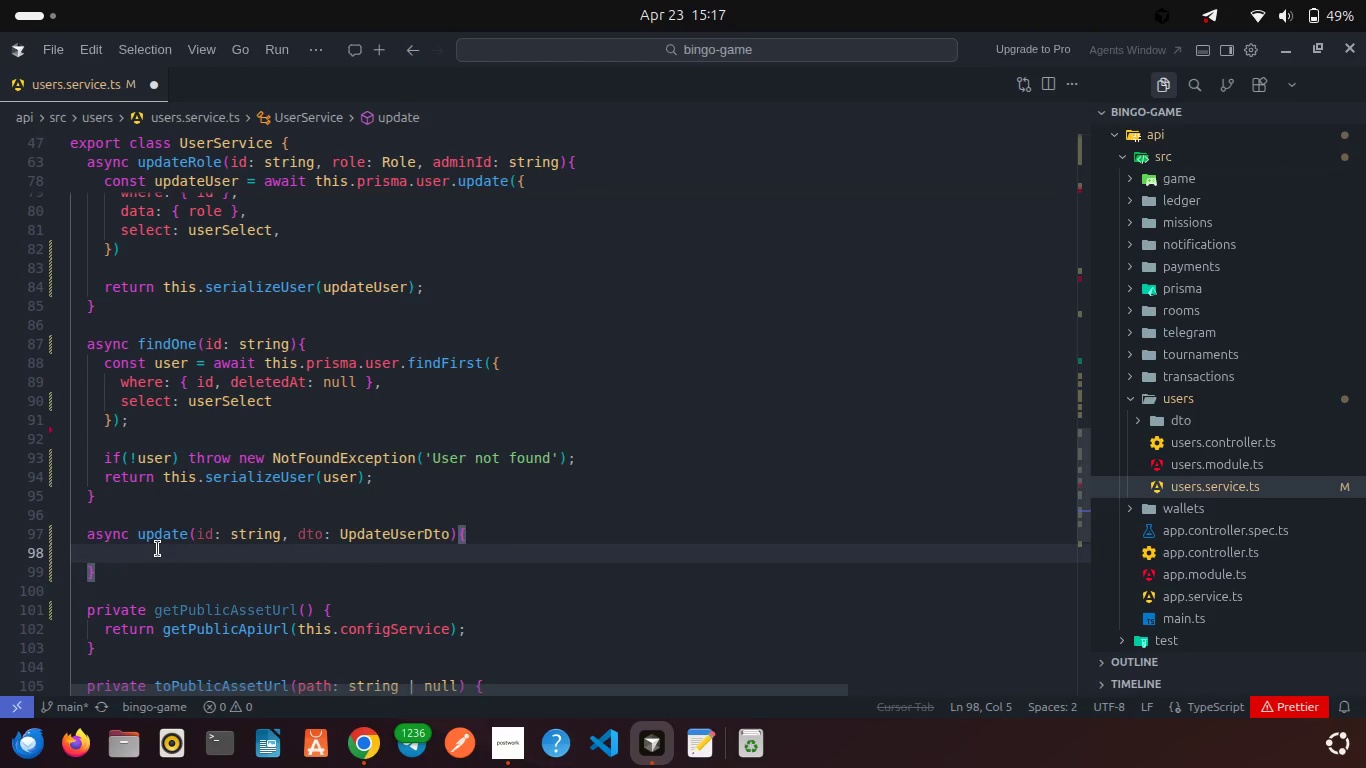 
type(try{)
 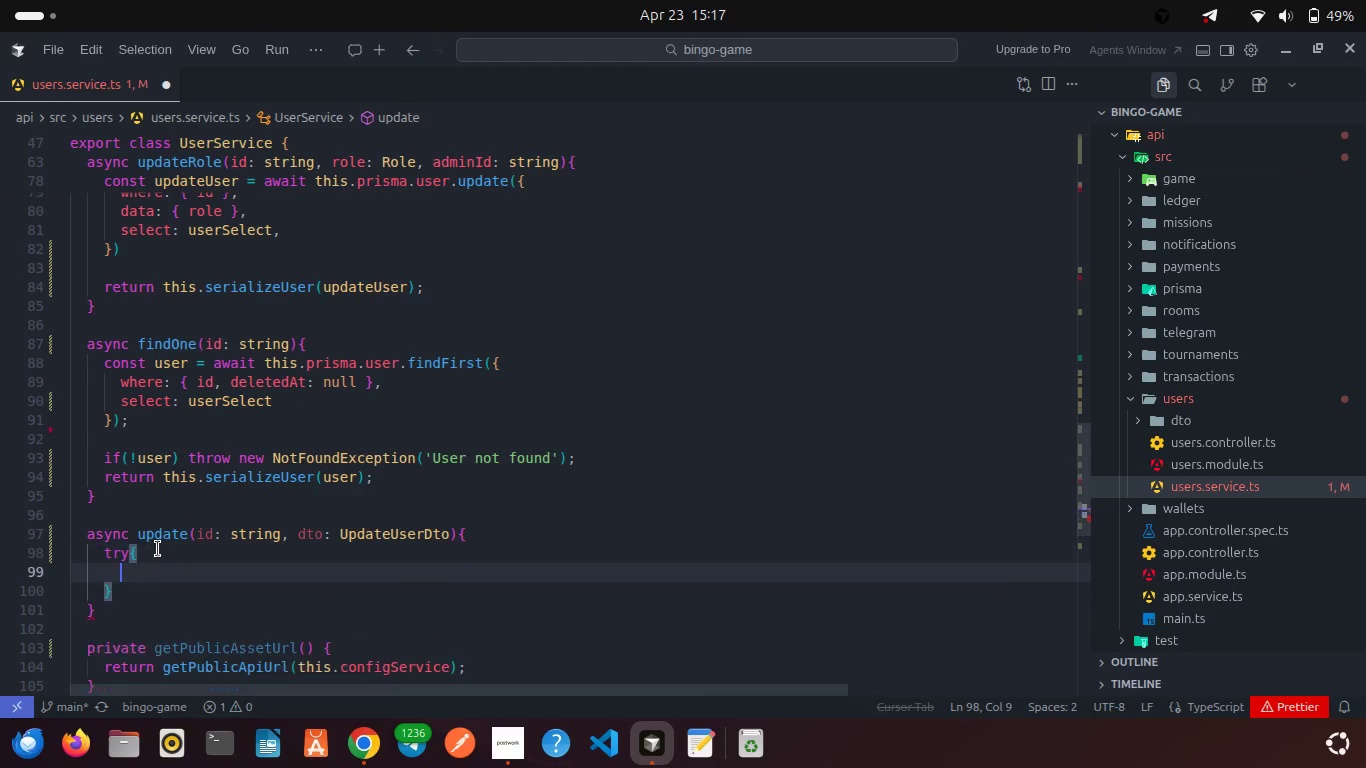 
key(Enter)
 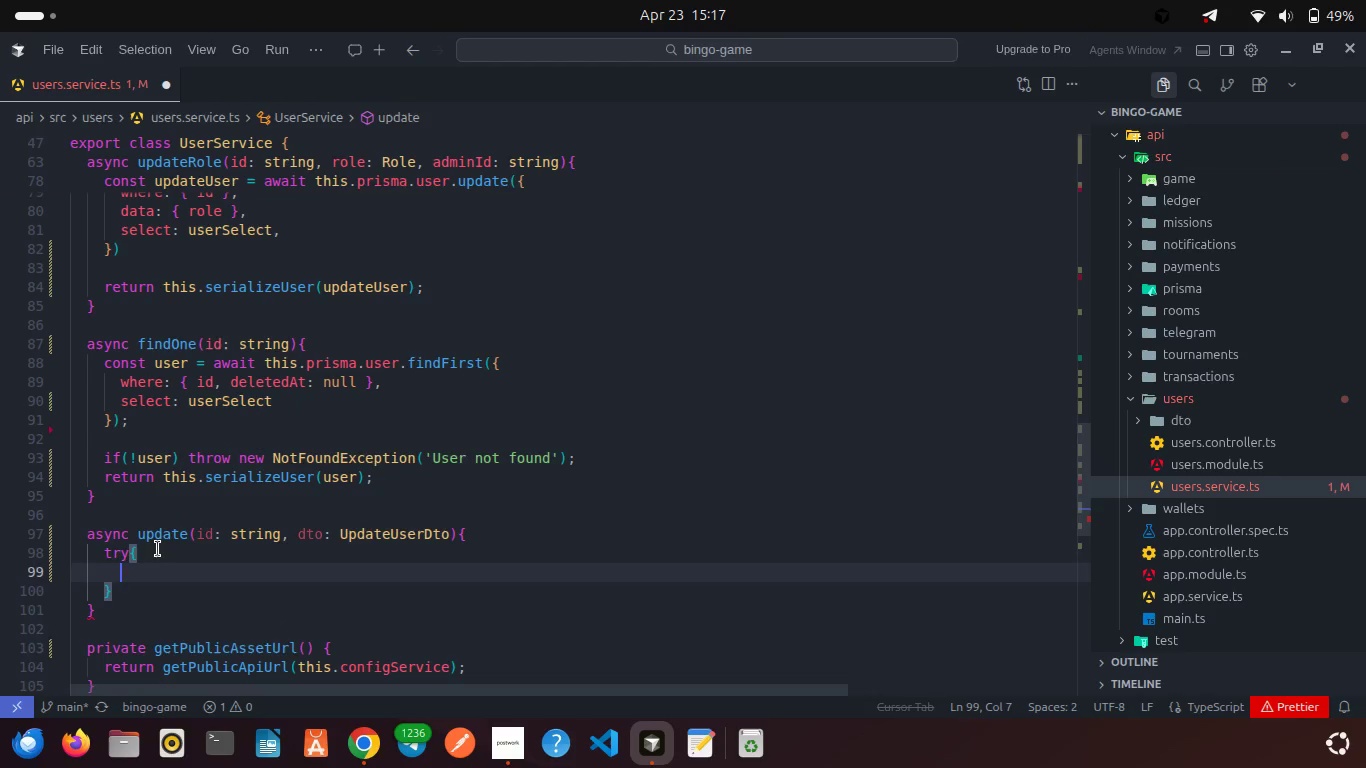 
key(ArrowUp)
 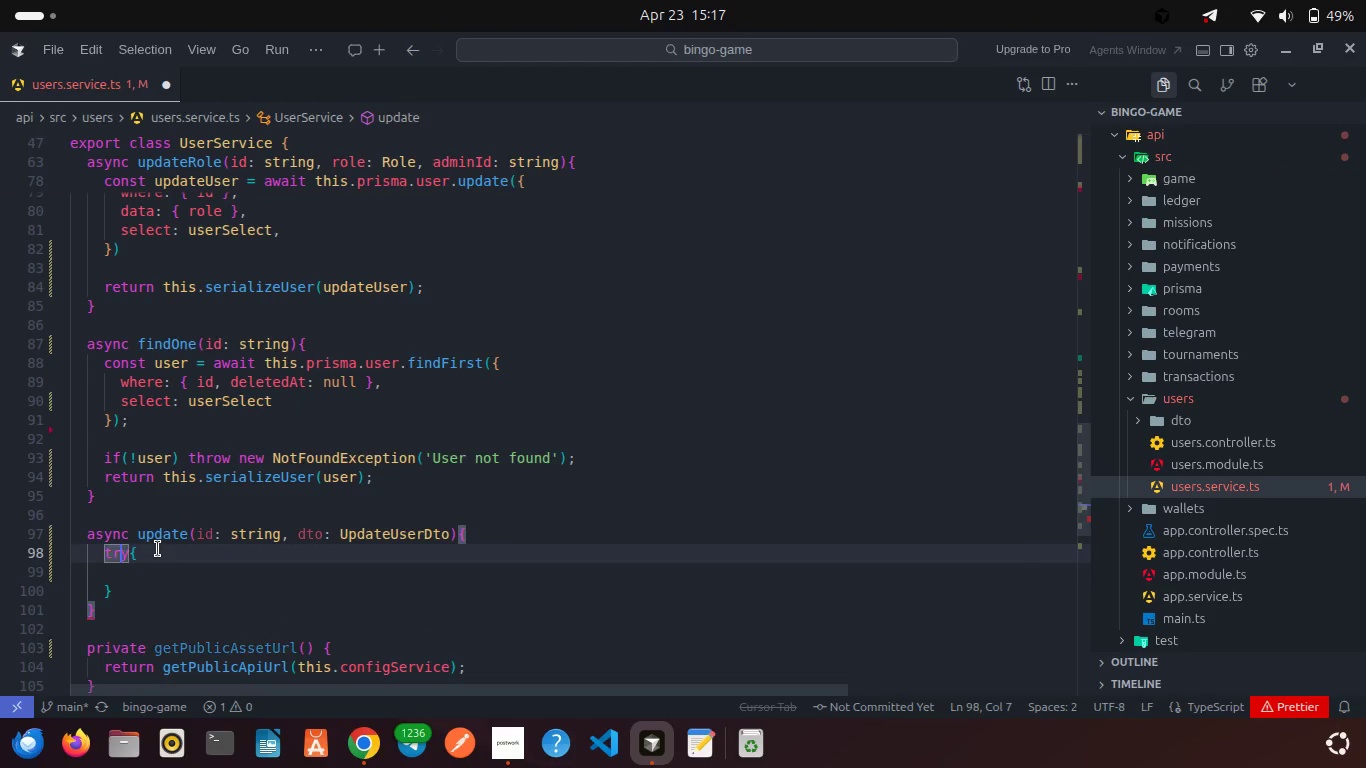 
key(ArrowDown)
 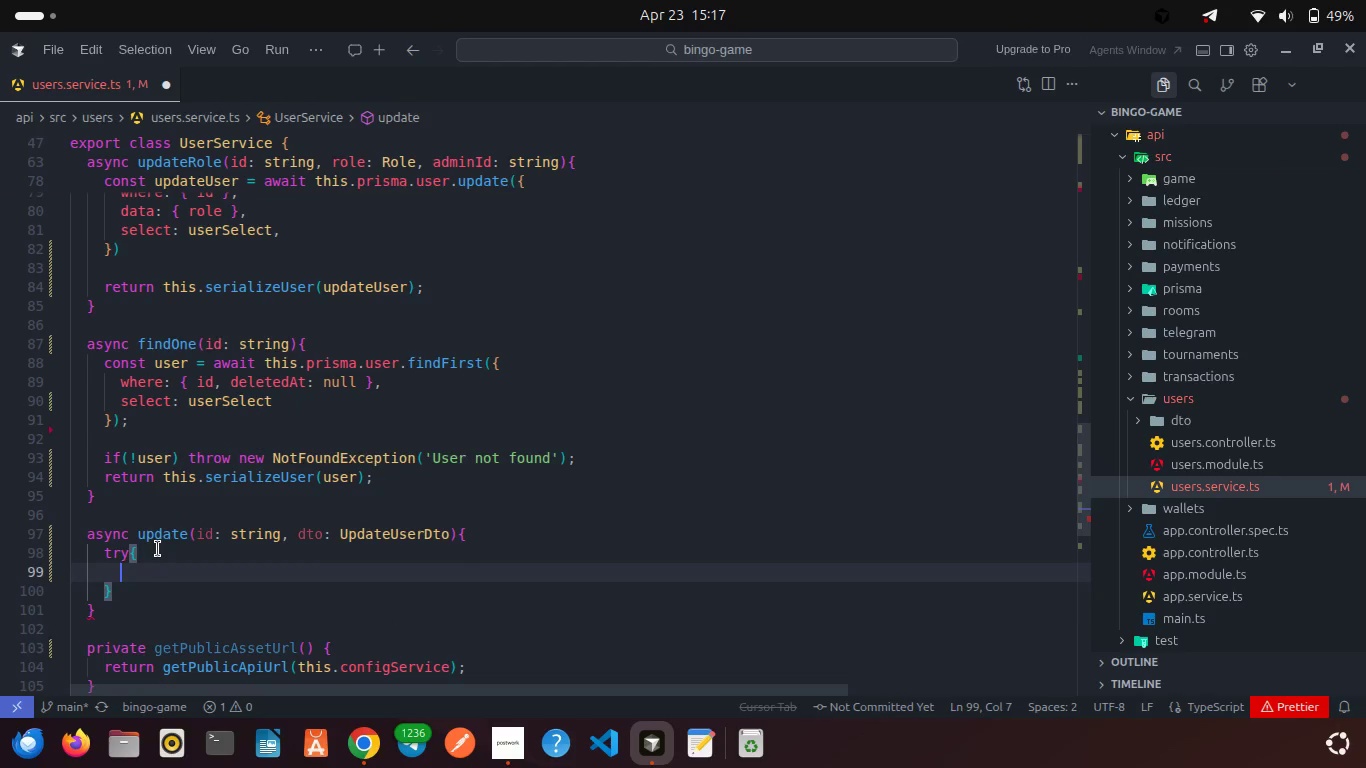 
key(ArrowDown)
 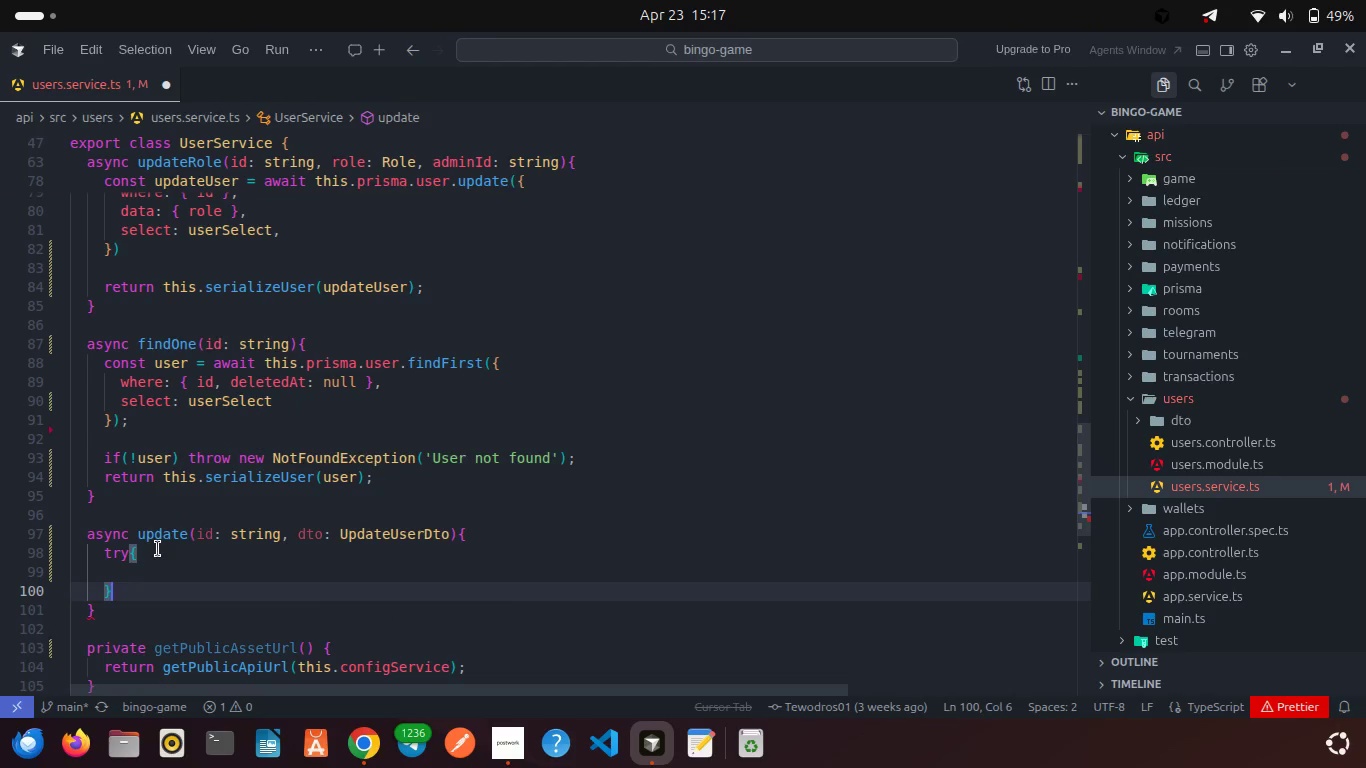 
type(cath)
 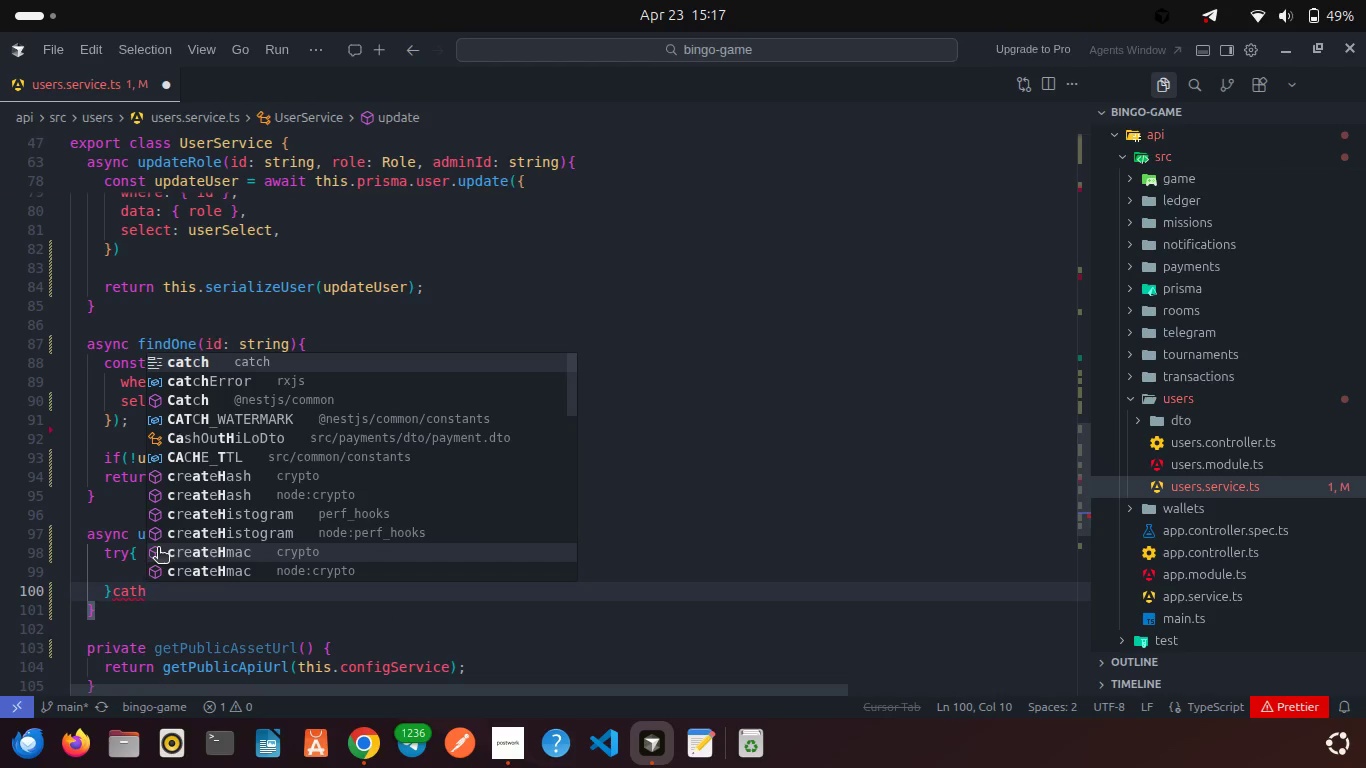 
key(Enter)
 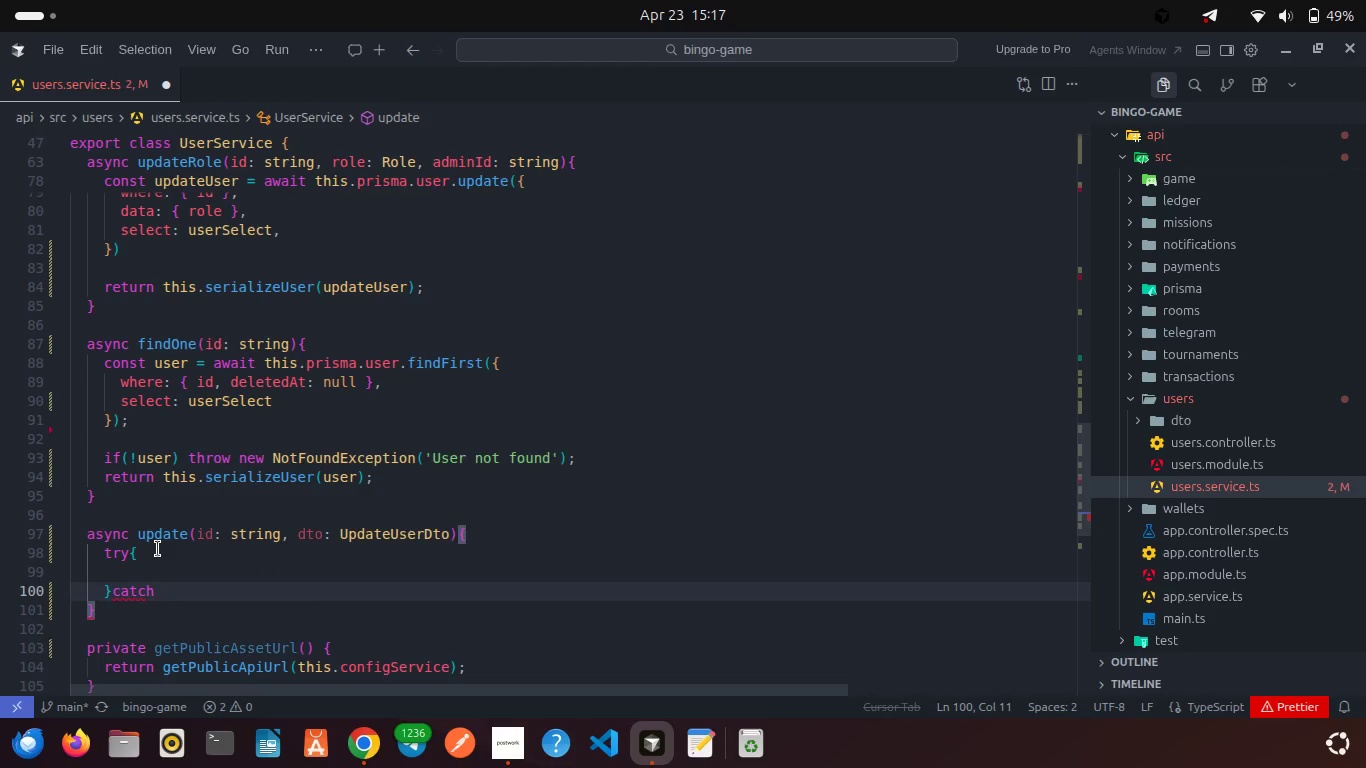 
key(Shift+ShiftRight)
 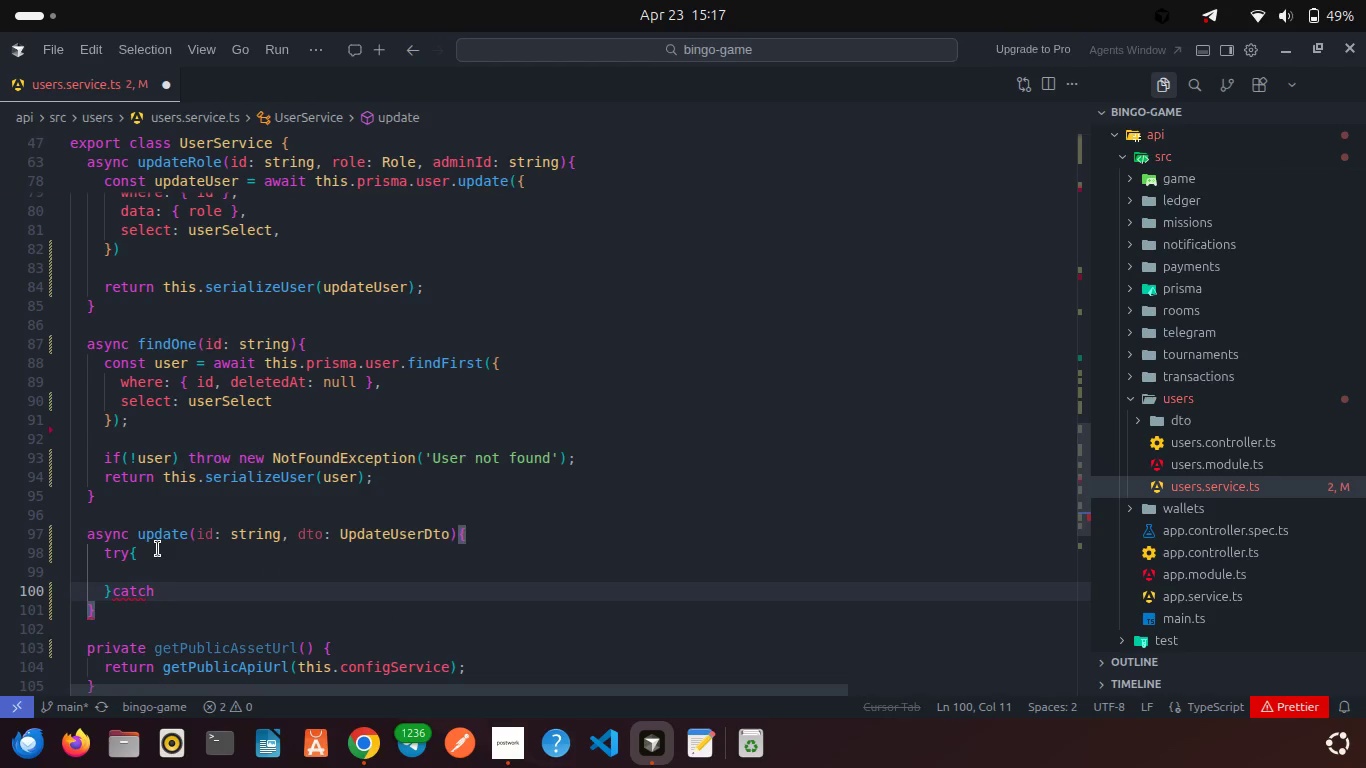 
key(Shift+BracketLeft)
 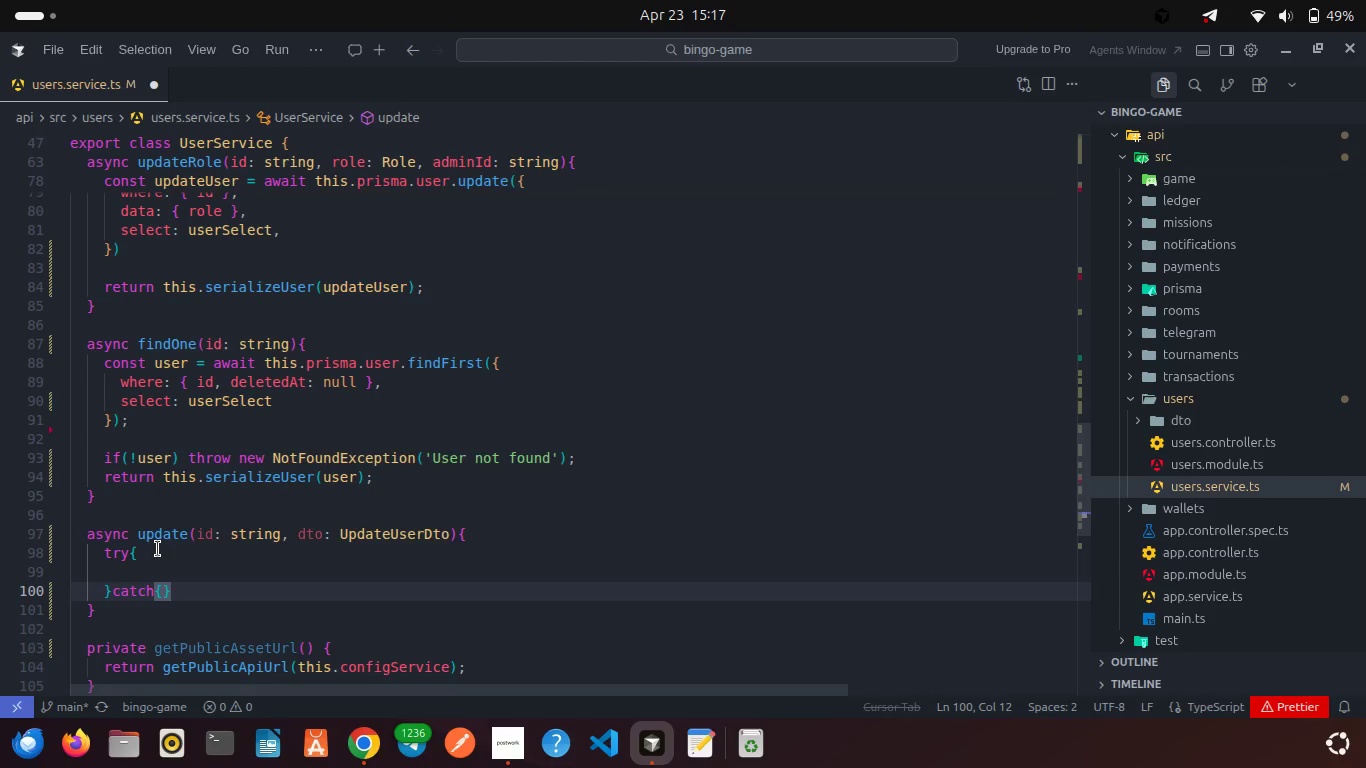 
key(ArrowLeft)
 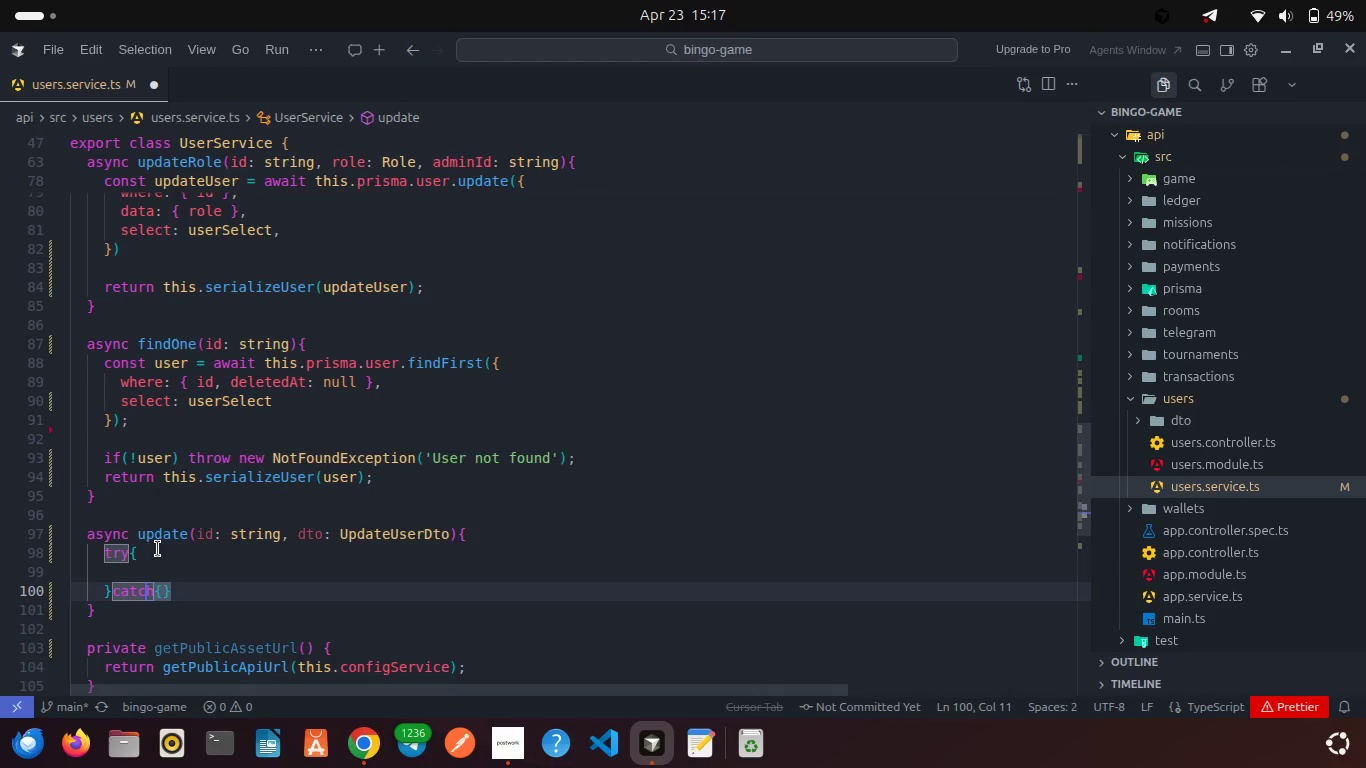 
key(ArrowLeft)
 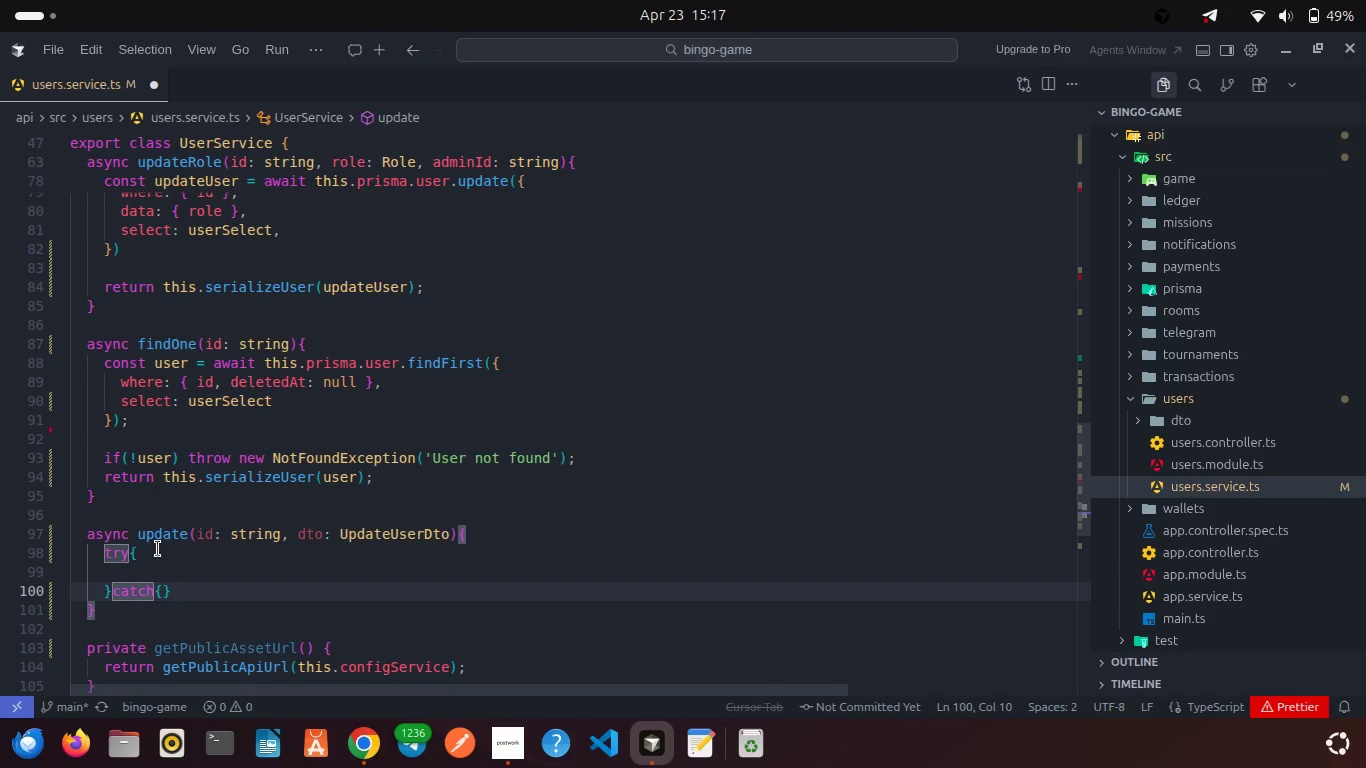 
key(ArrowRight)
 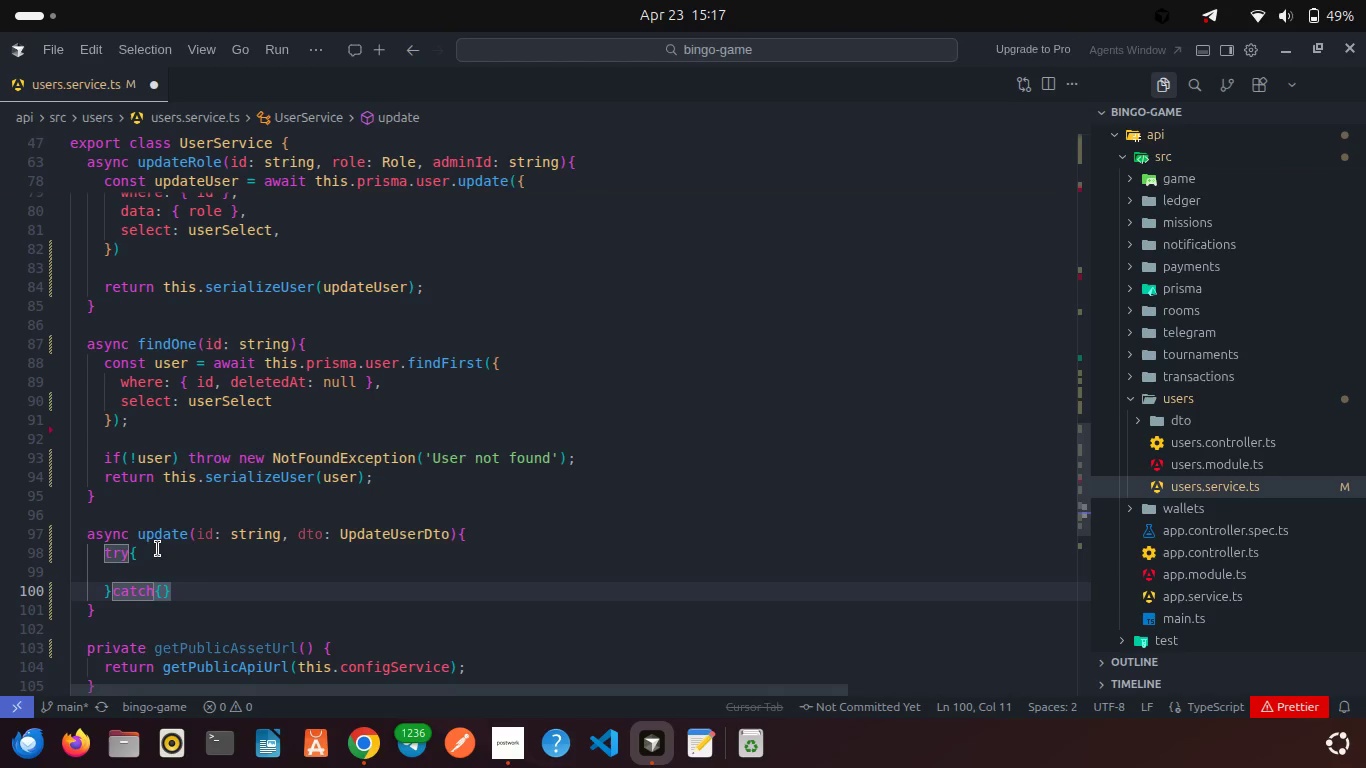 
type((error))
 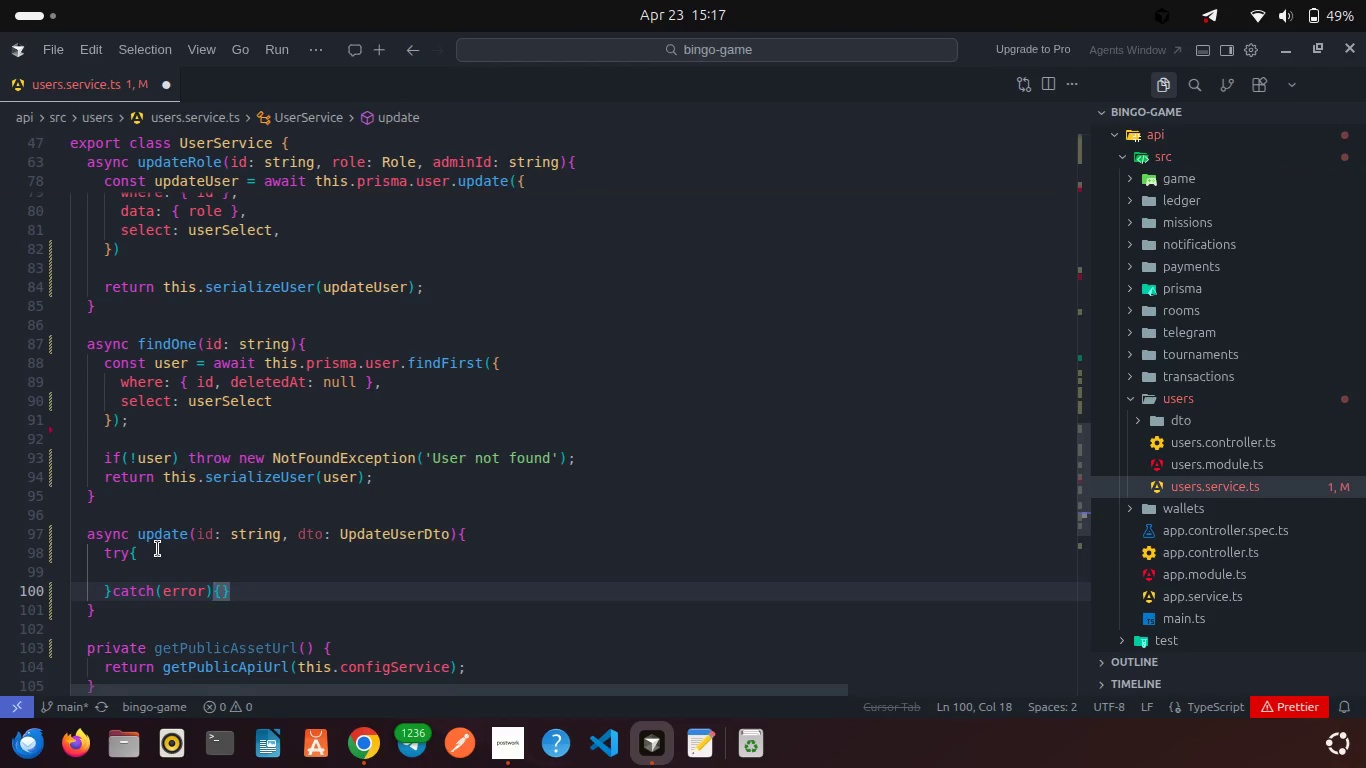 
key(ArrowRight)
 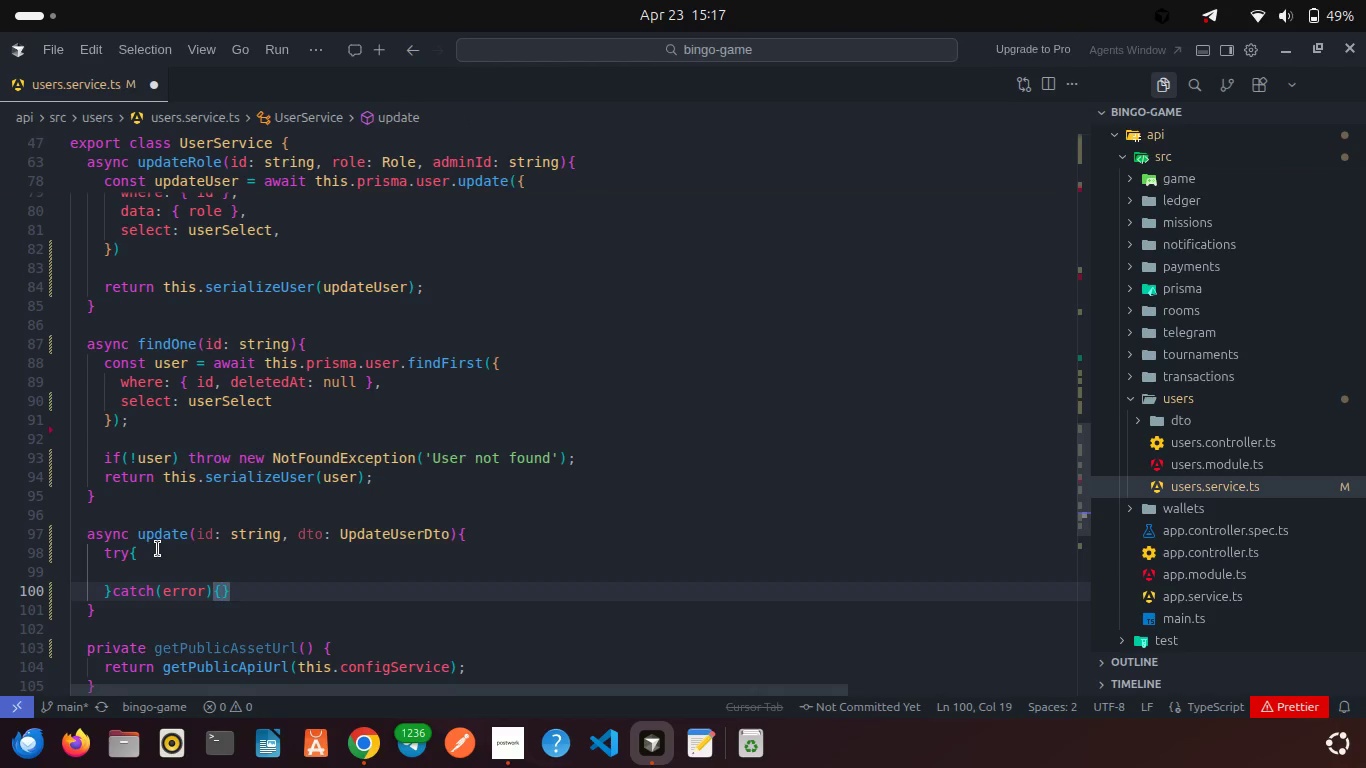 
key(Enter)
 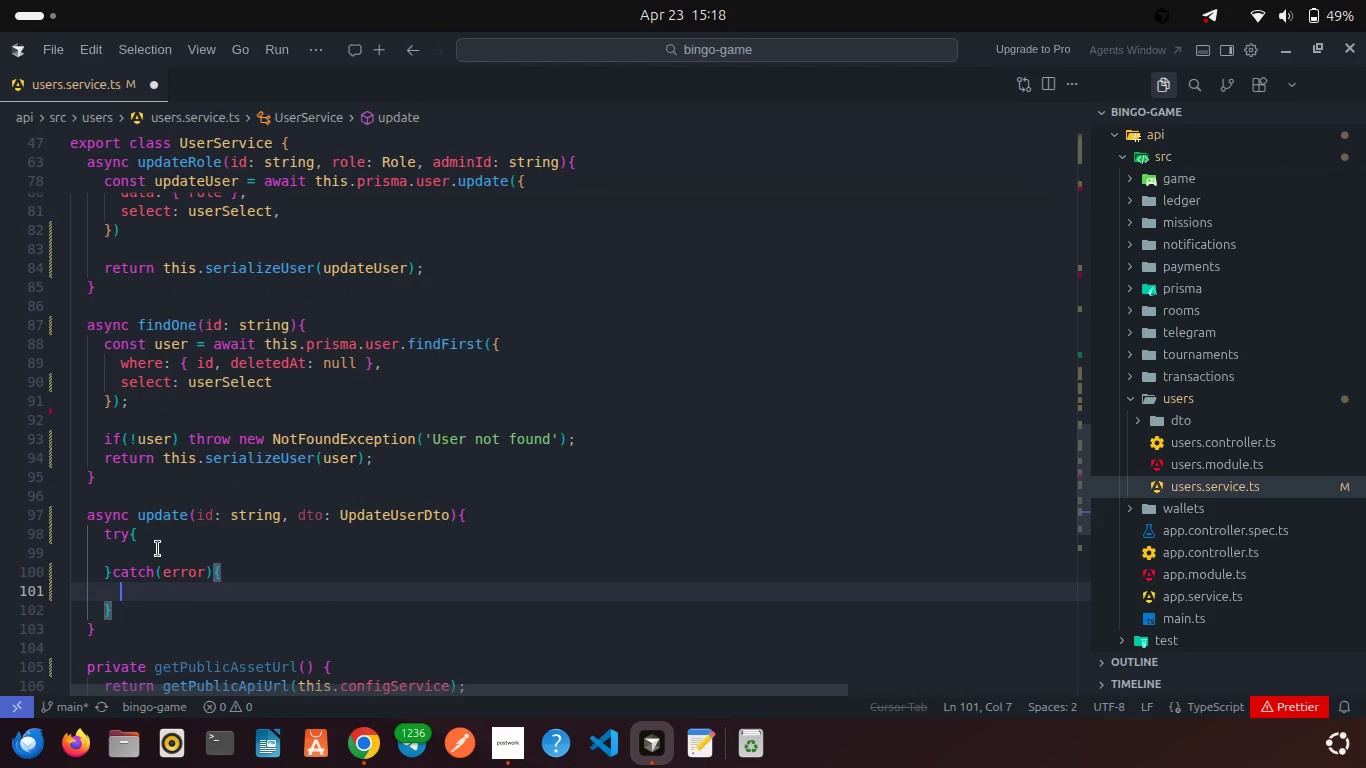 
left_click([161, 556])
 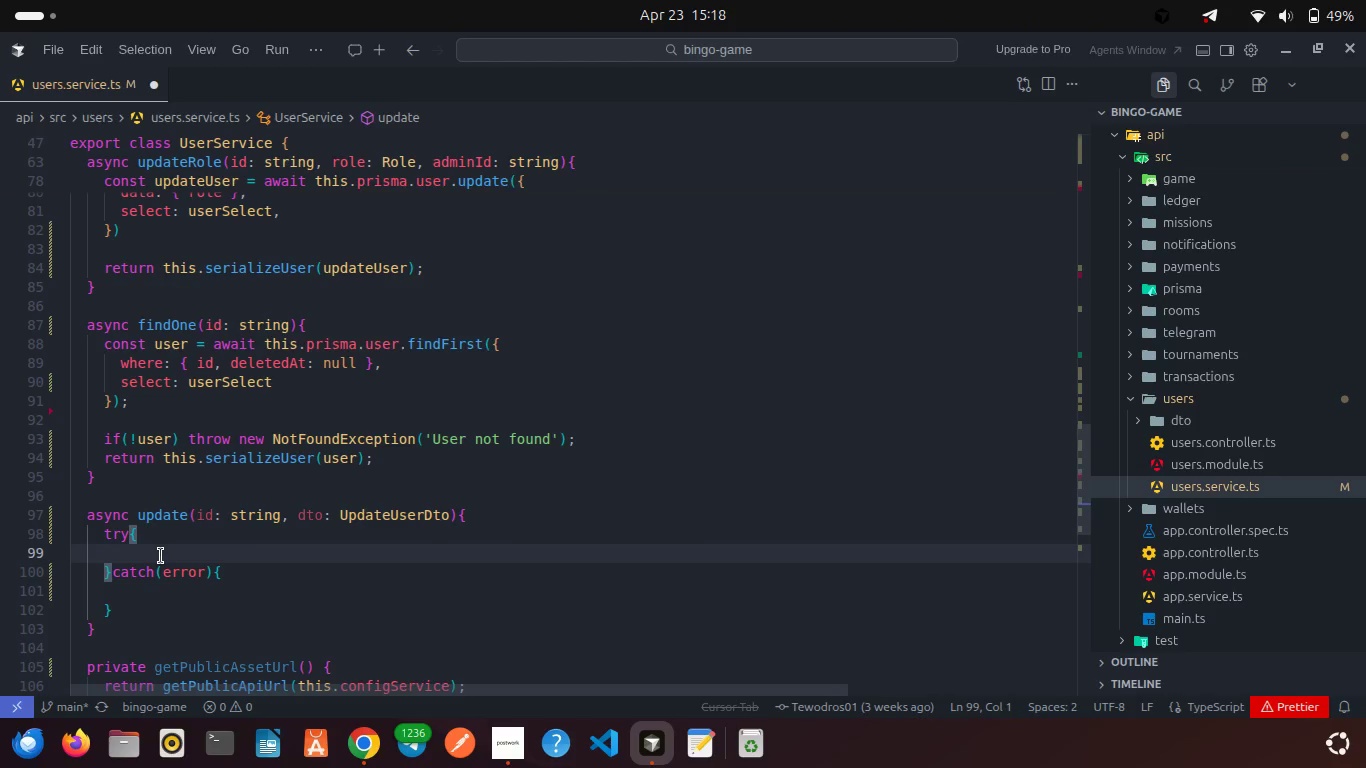 
key(Backspace)
 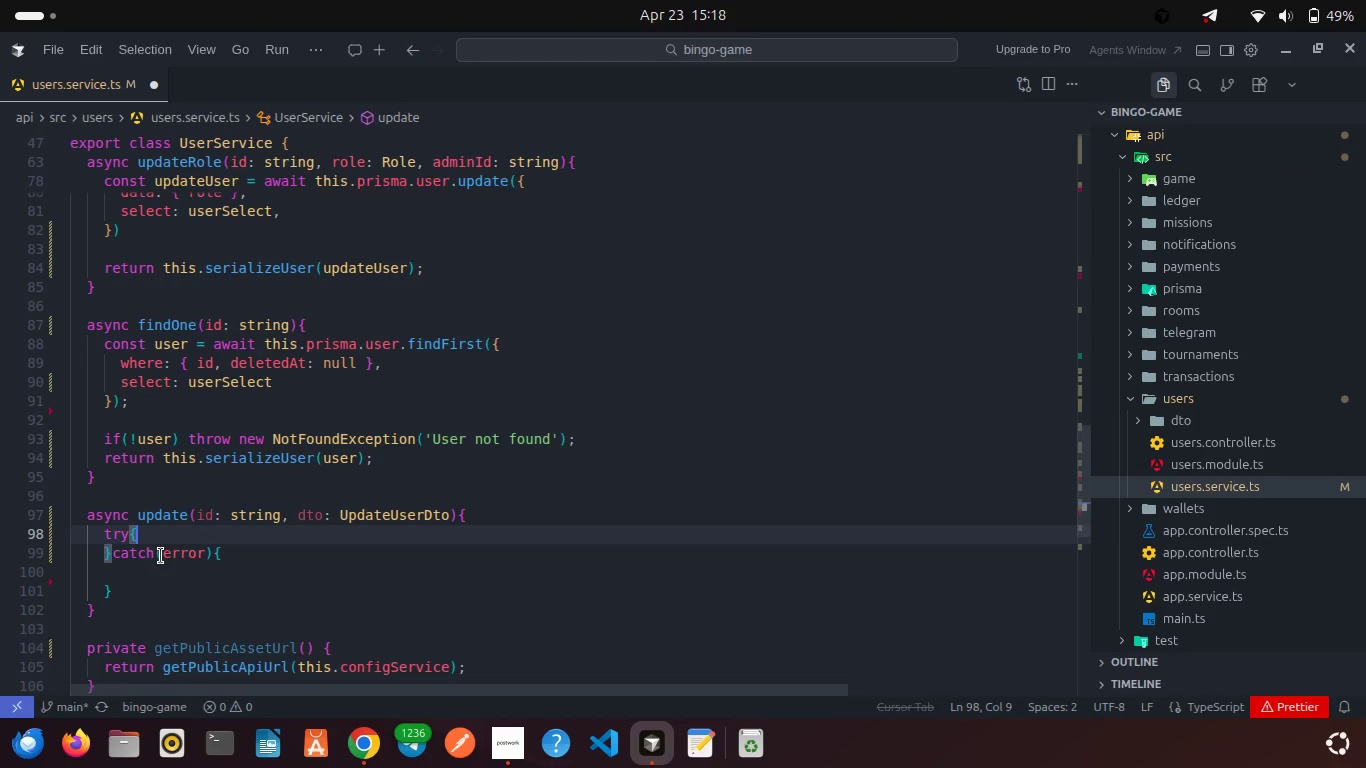 
key(Enter)
 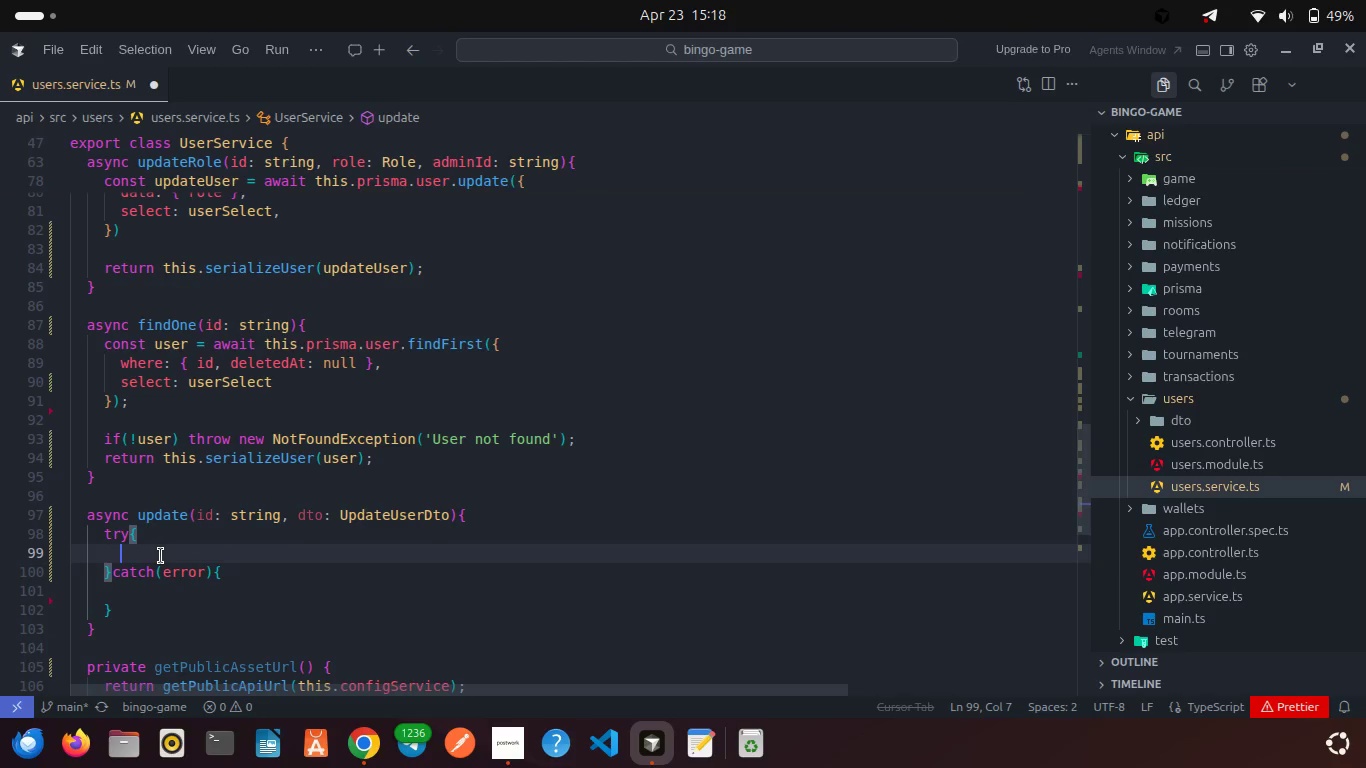 
type(const user = awai)
 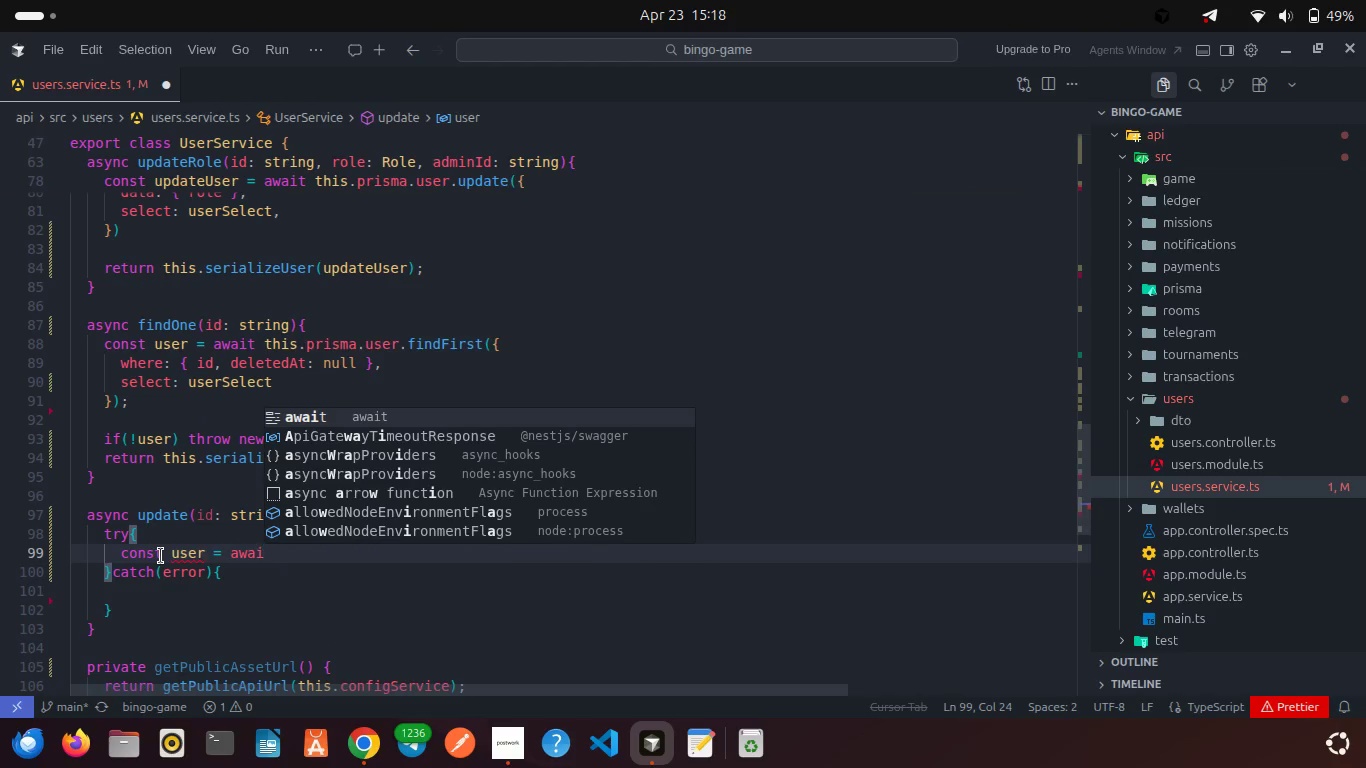 
key(Enter)
 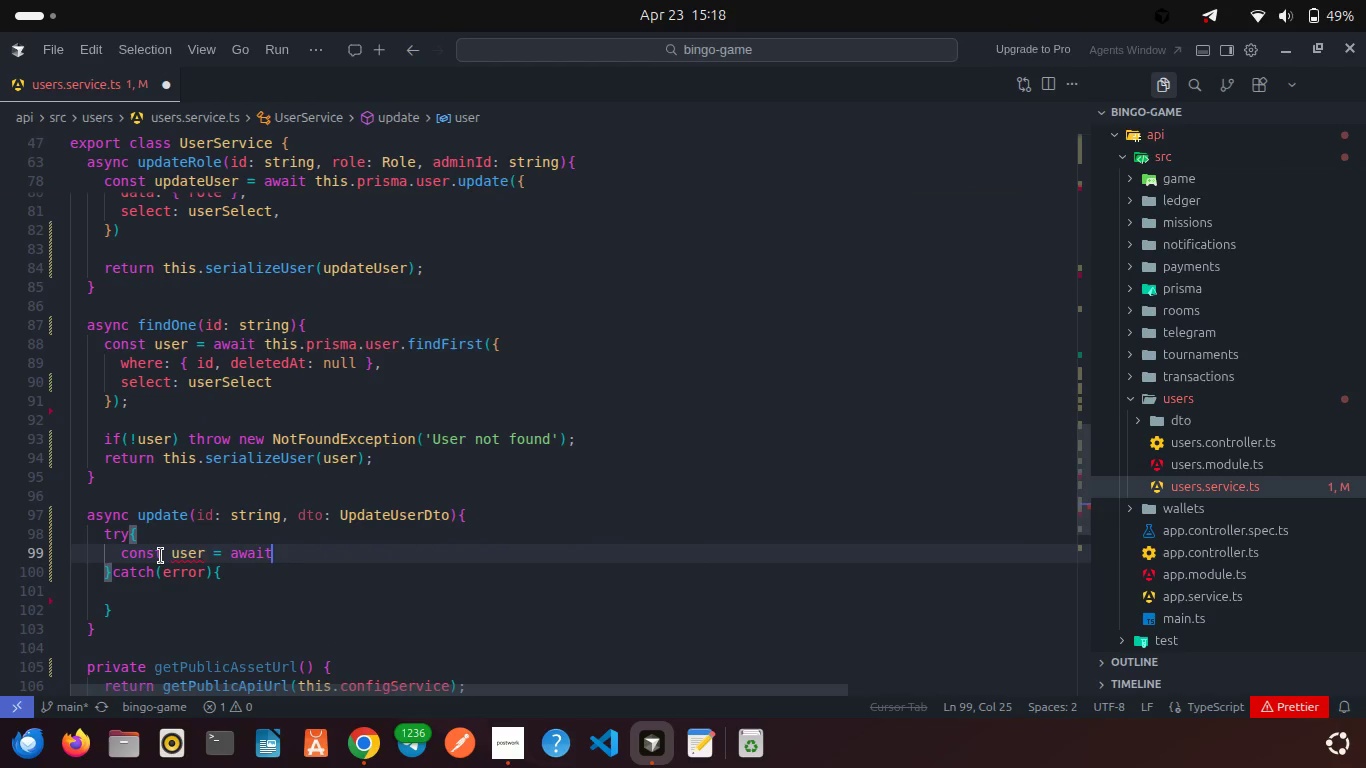 
type( this.pr)
 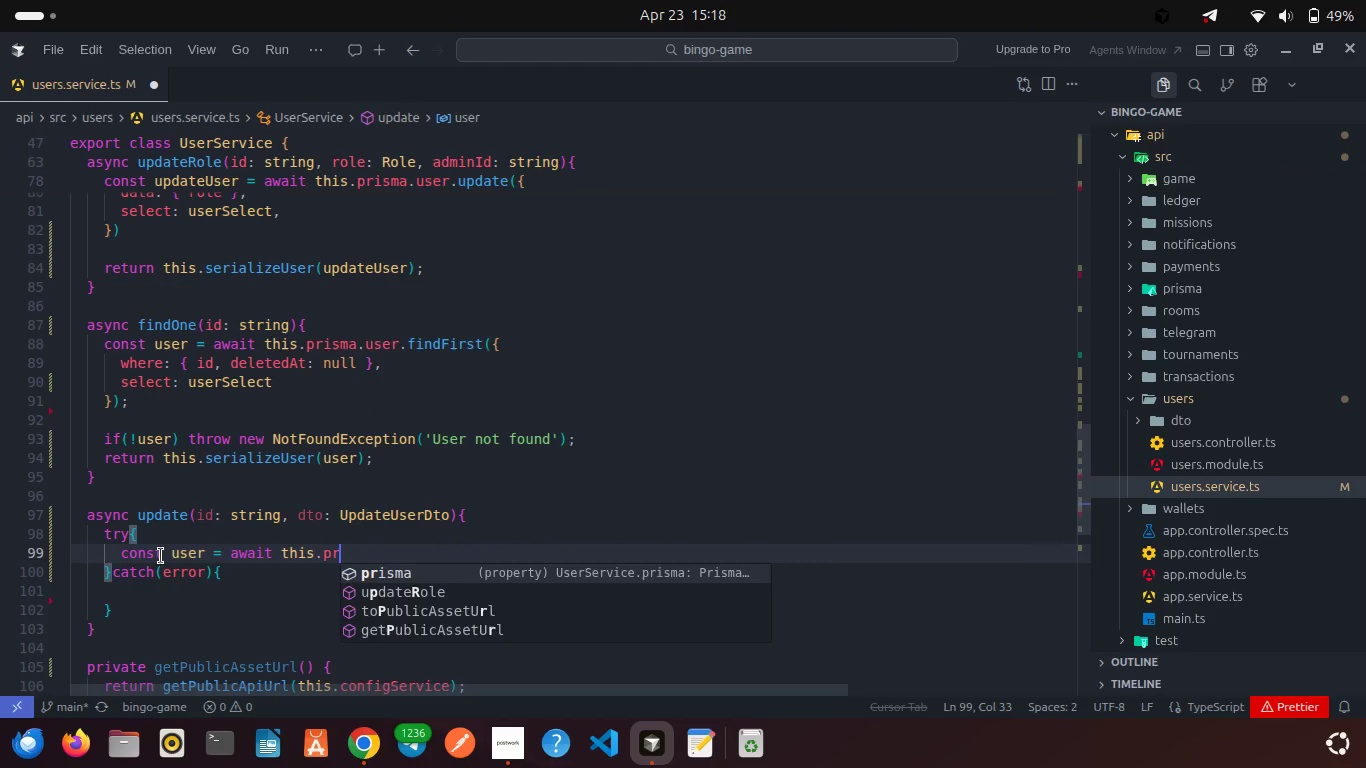 
key(Enter)
 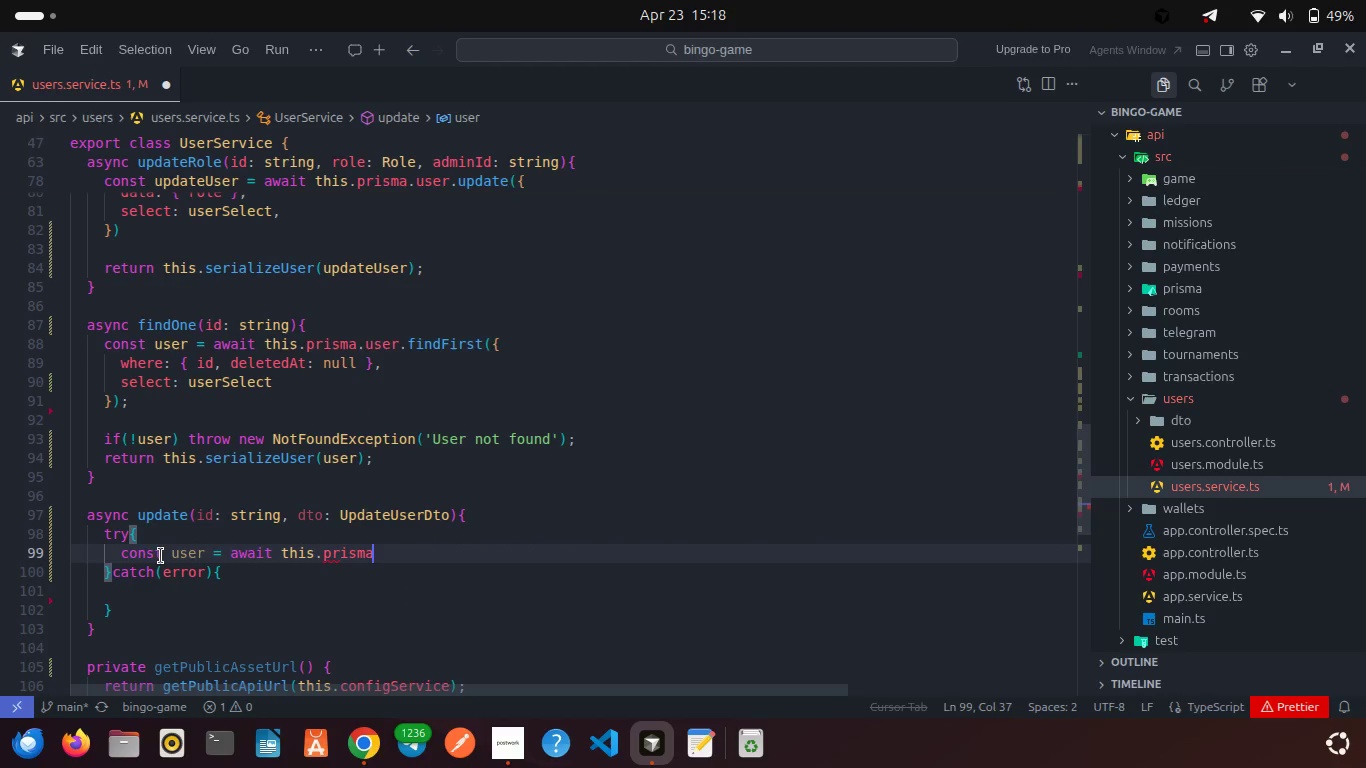 
type(.user)
 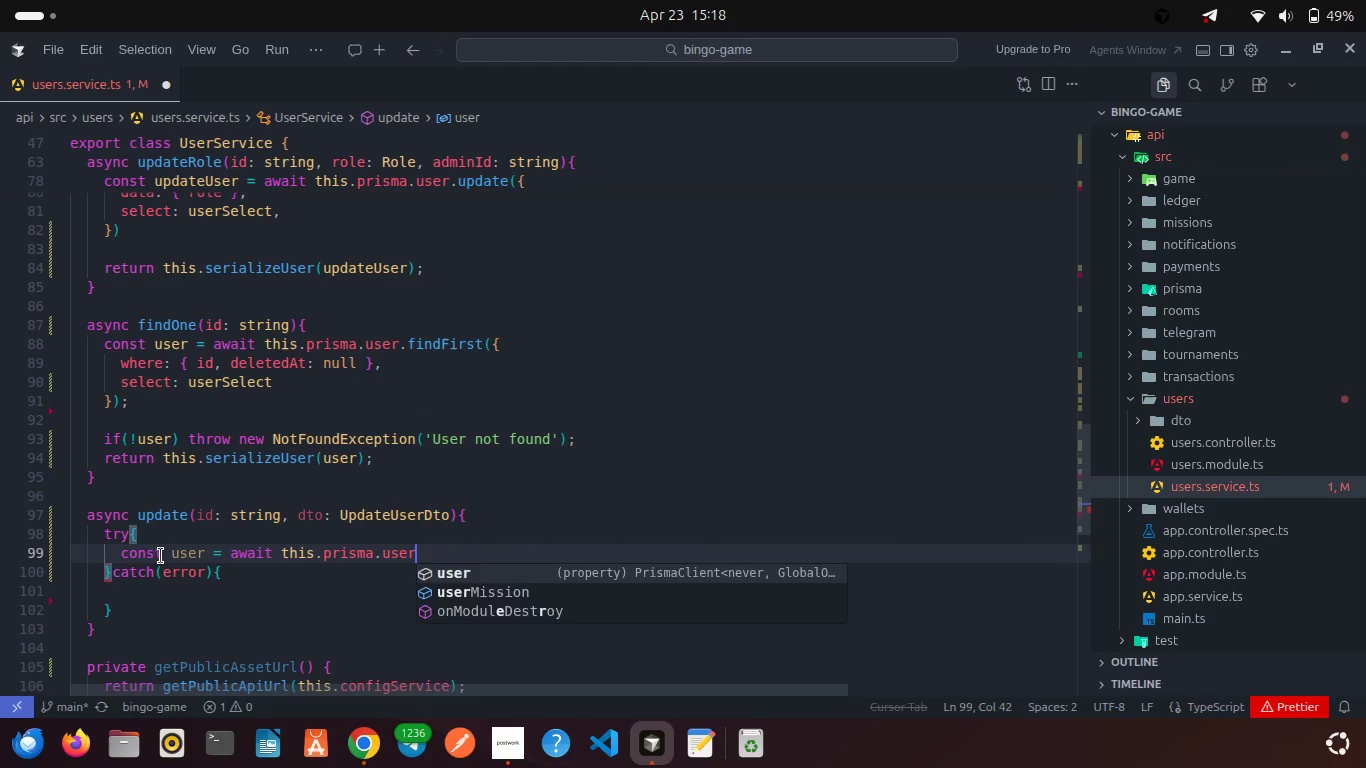 
key(Enter)
 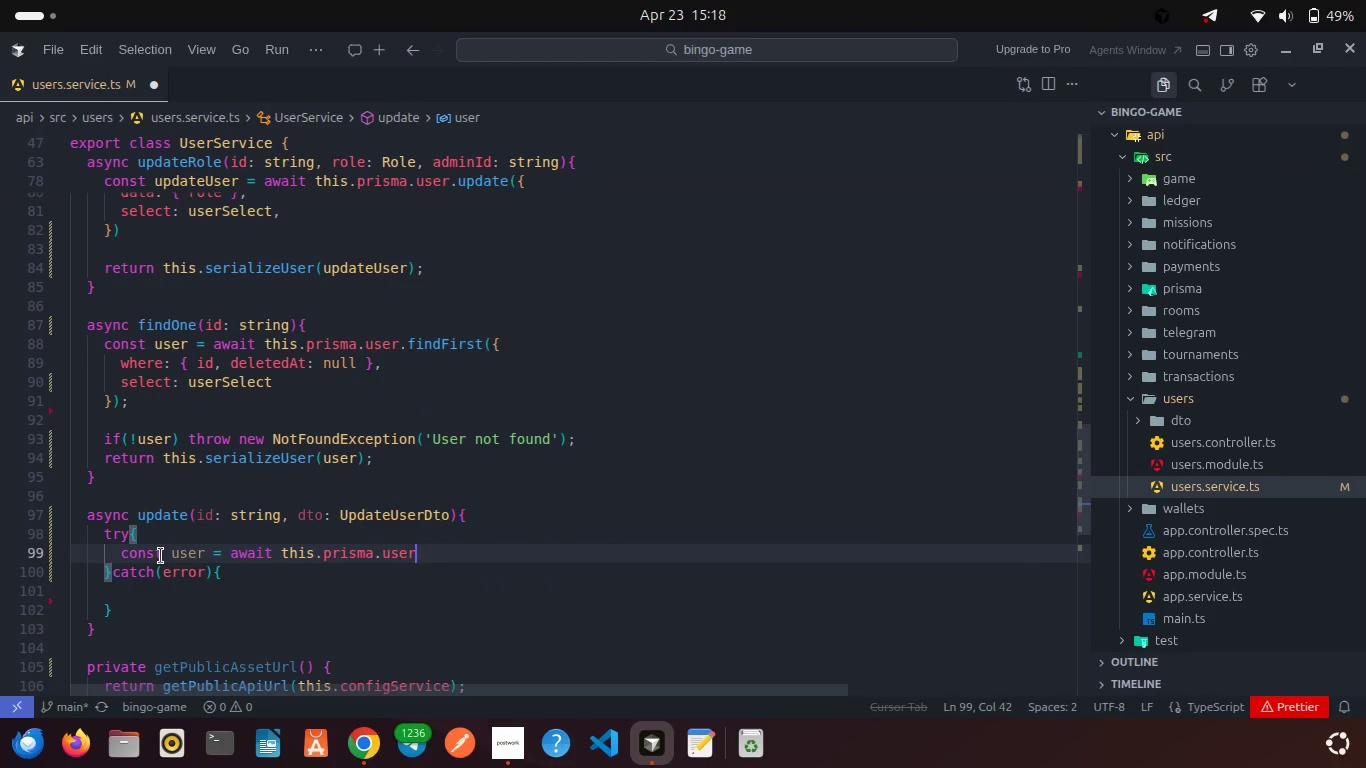 
key(Period)
 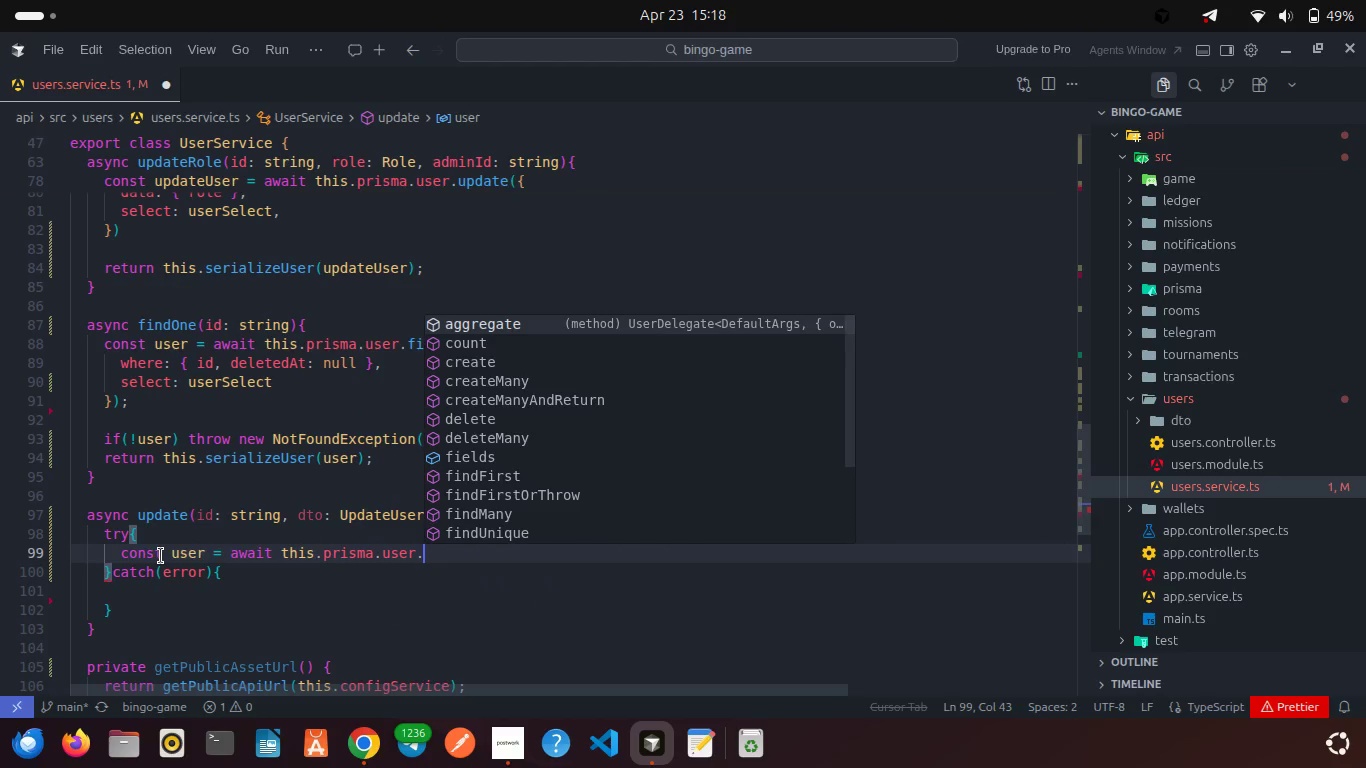 
key(U)
 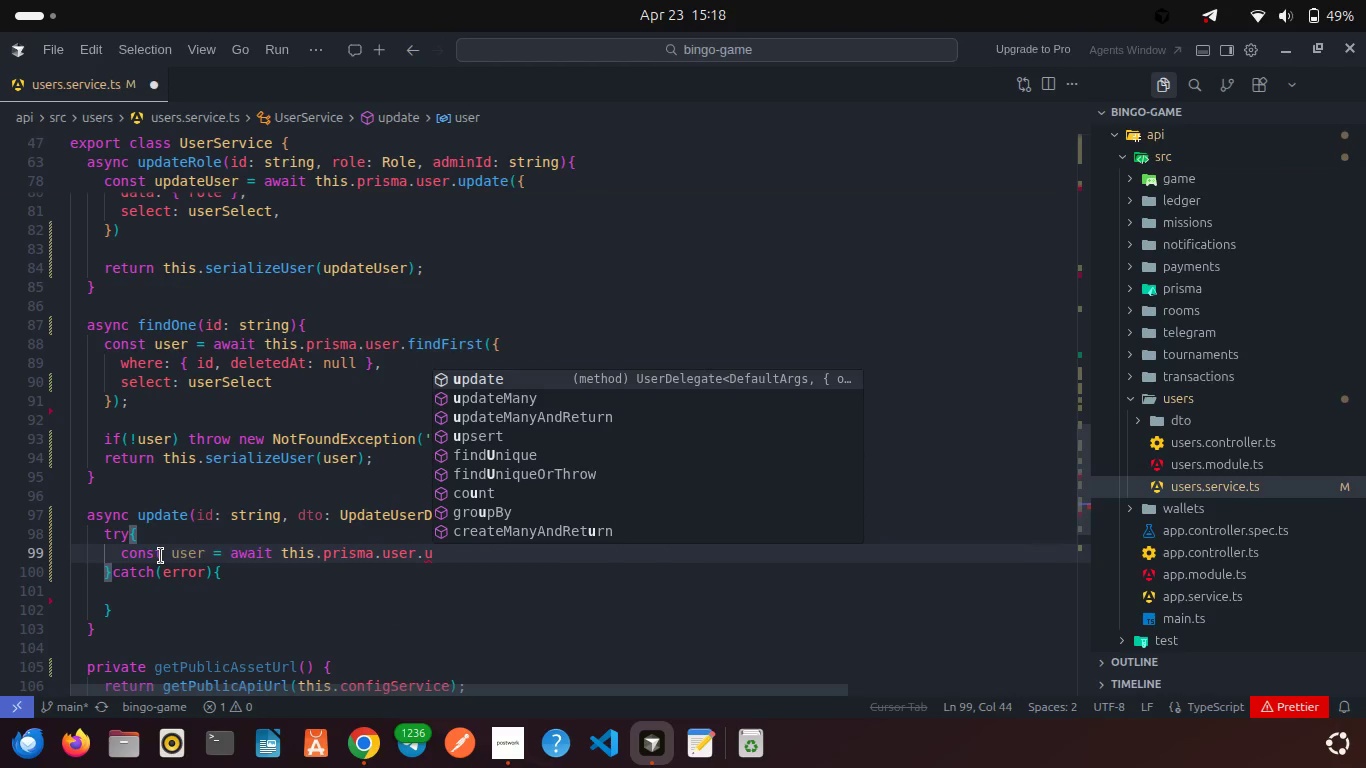 
key(Enter)
 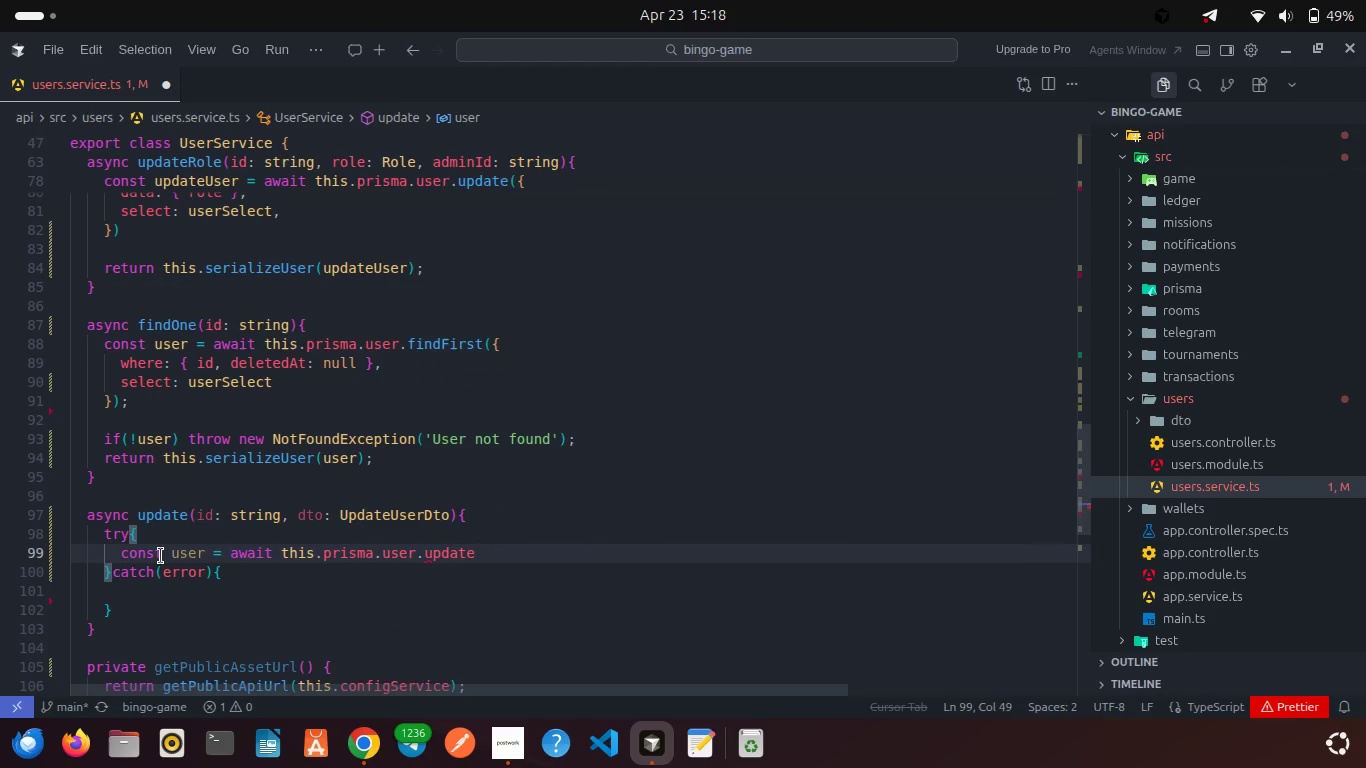 
key(Shift+9)
 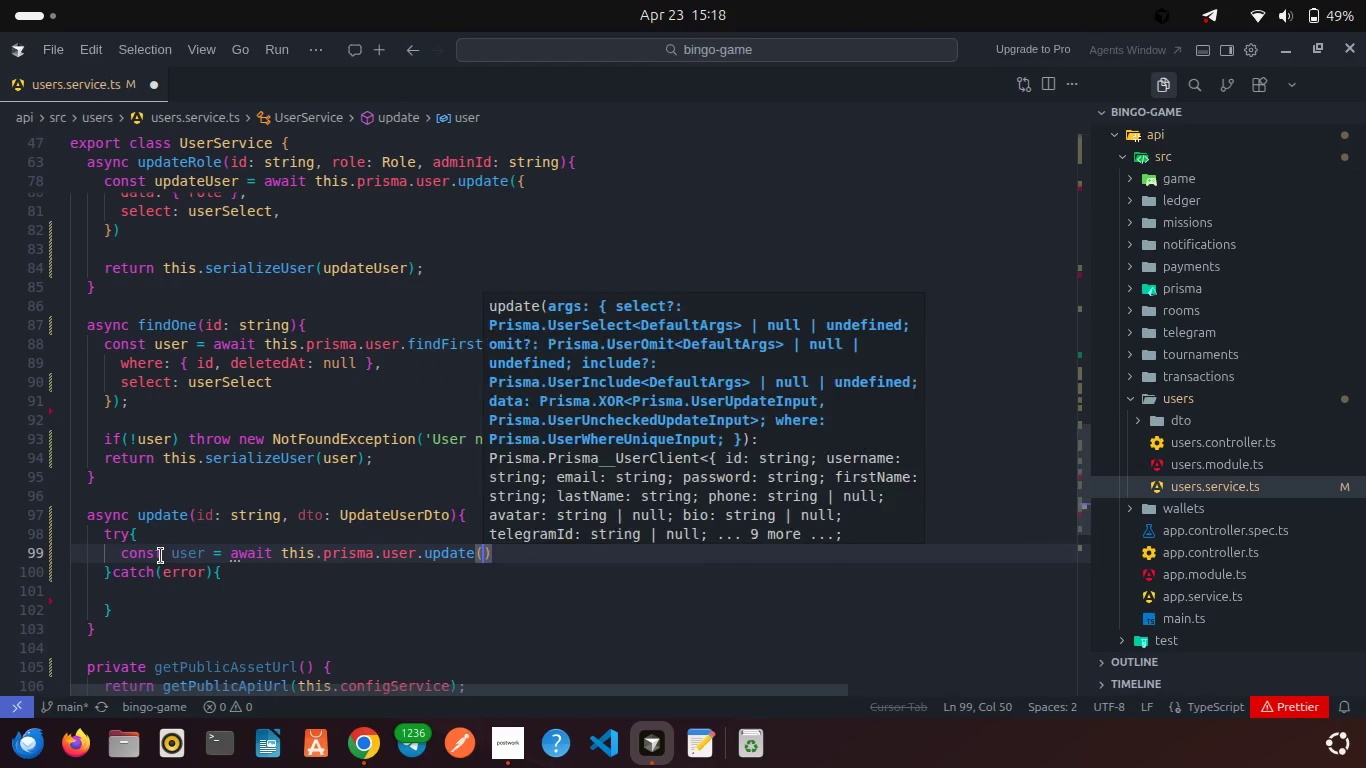 
key(Shift+ShiftRight)
 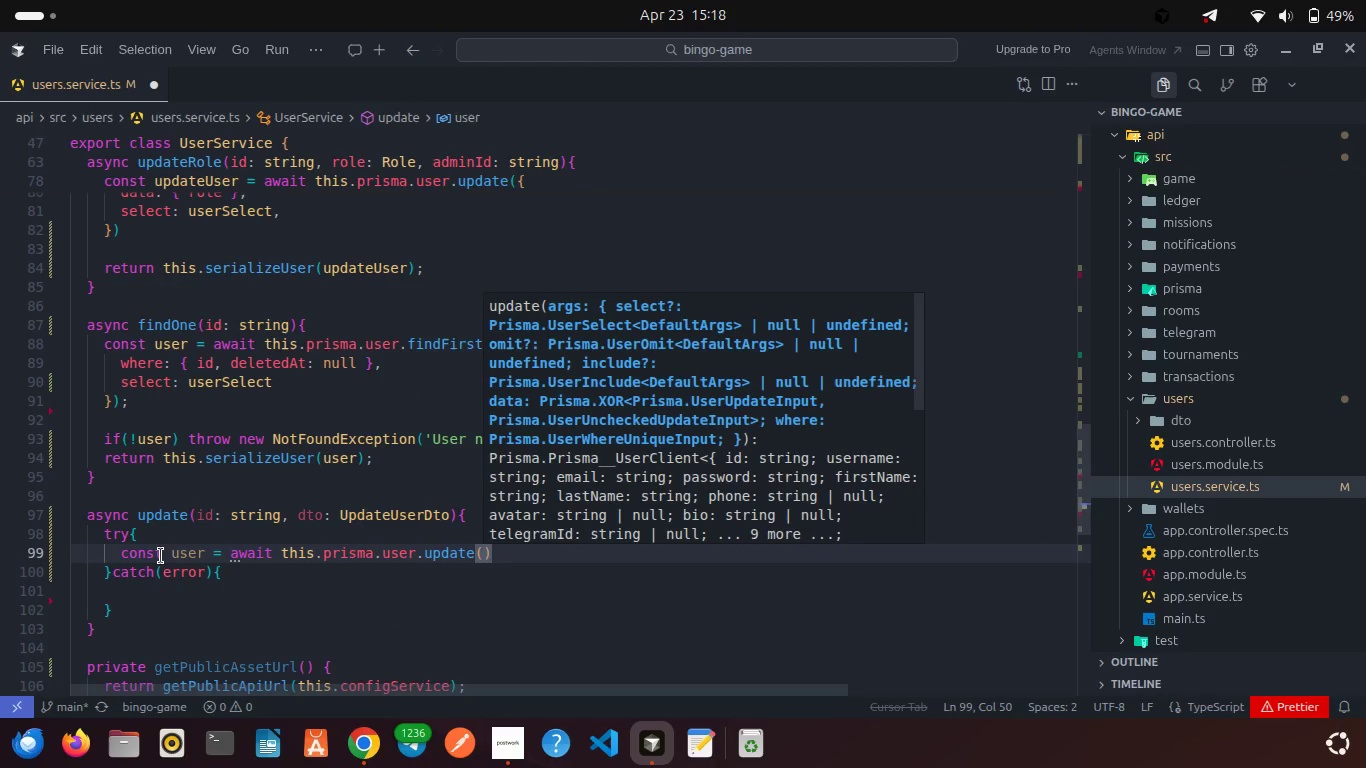 
key(Shift+BracketLeft)
 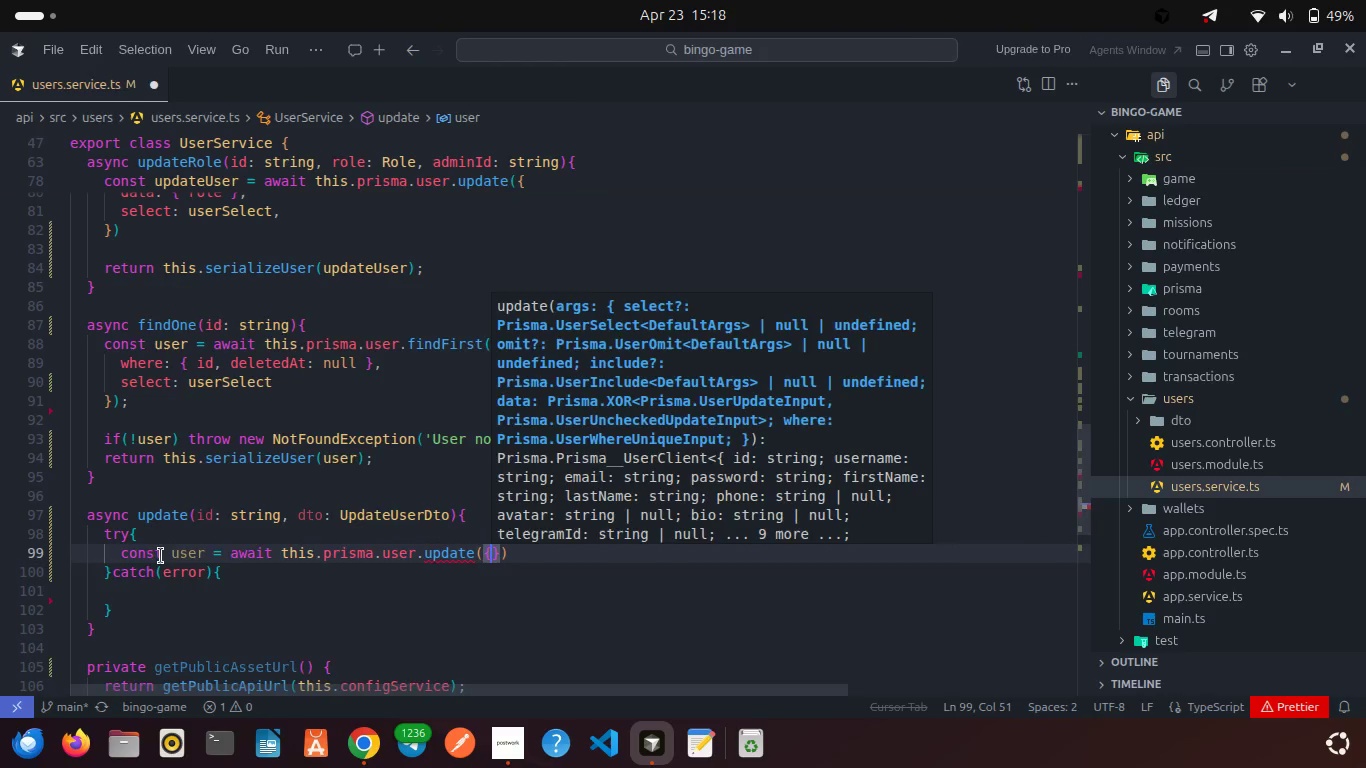 
key(Enter)
 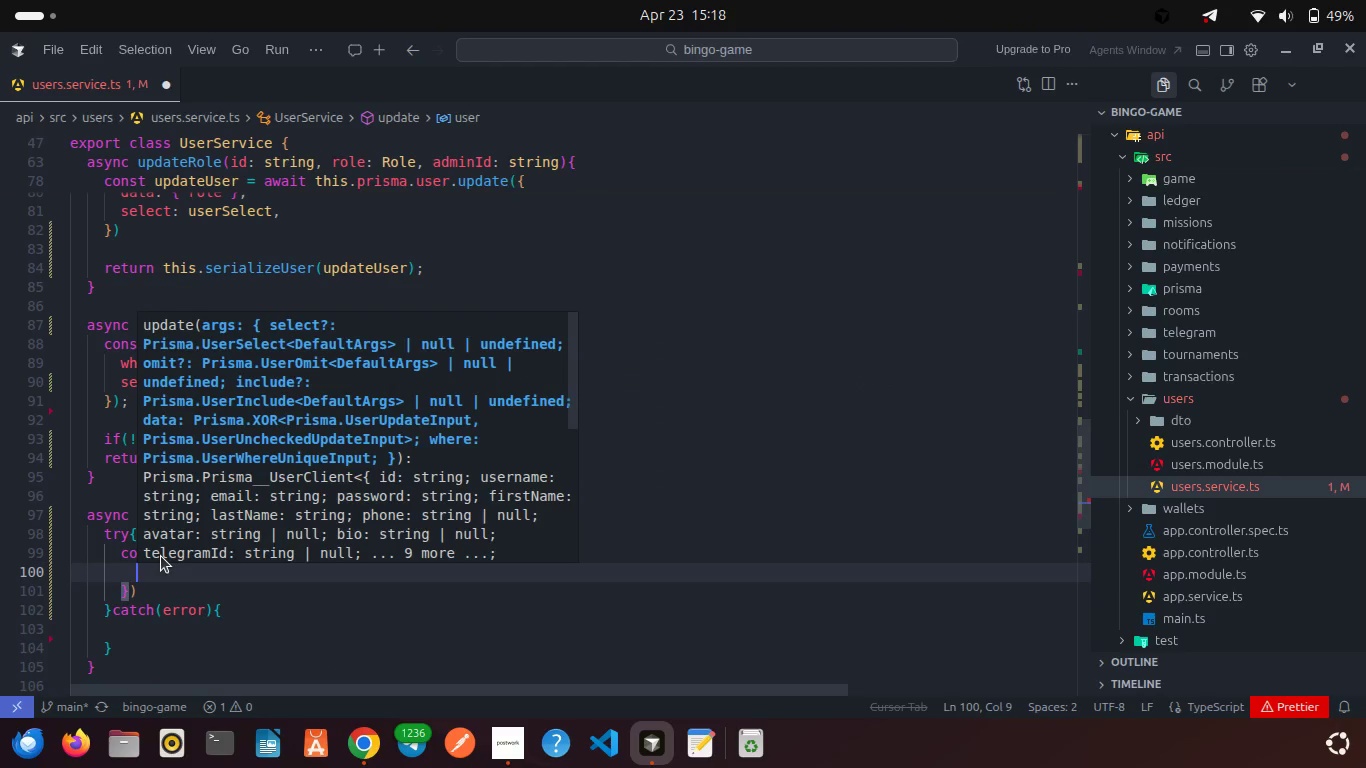 
type(whe)
 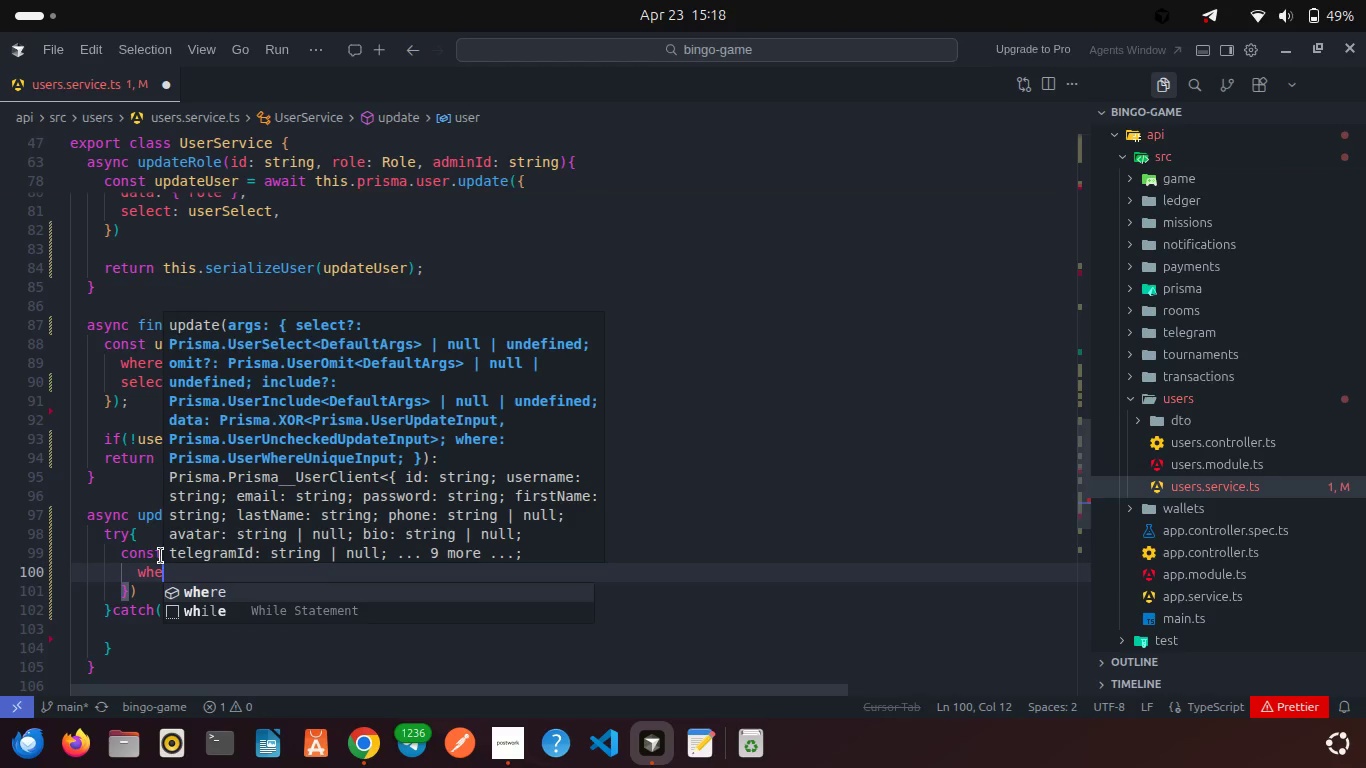 
key(Enter)
 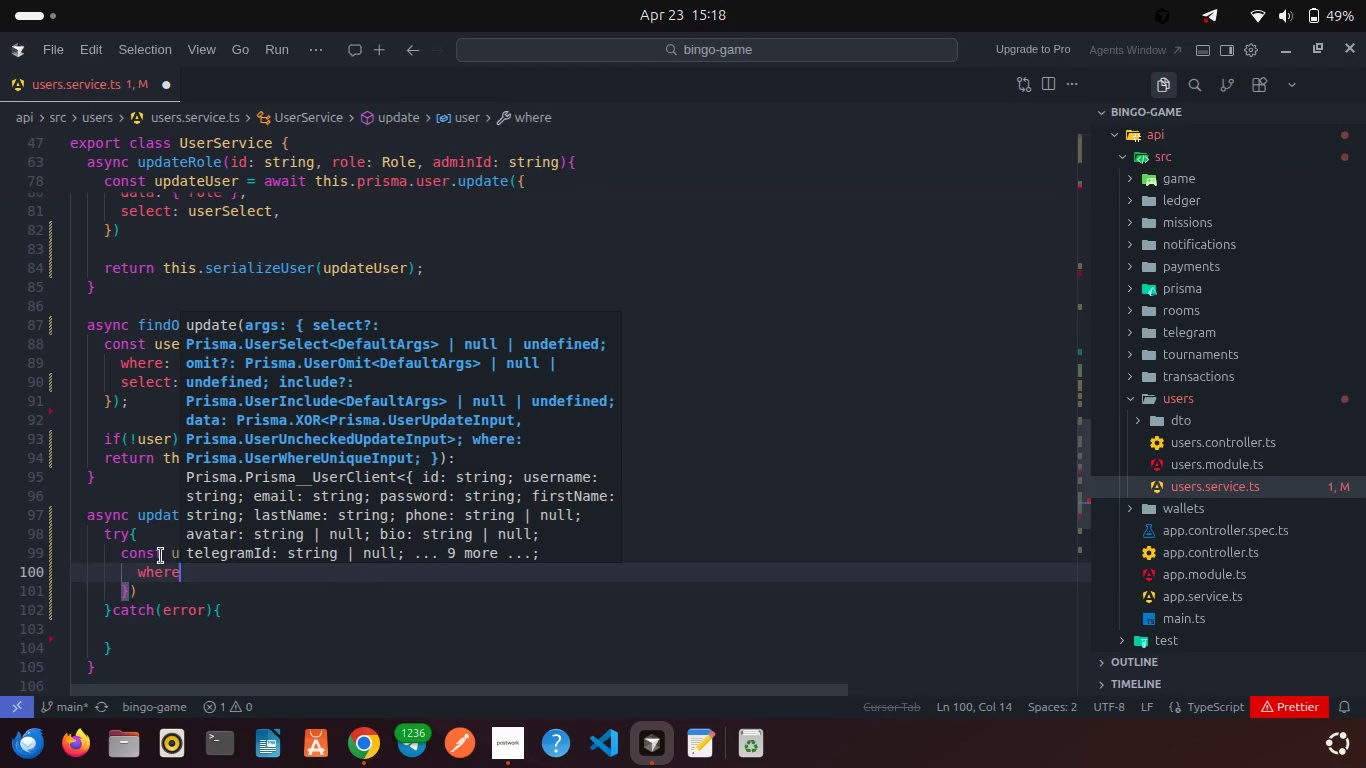 
type(: { id )
 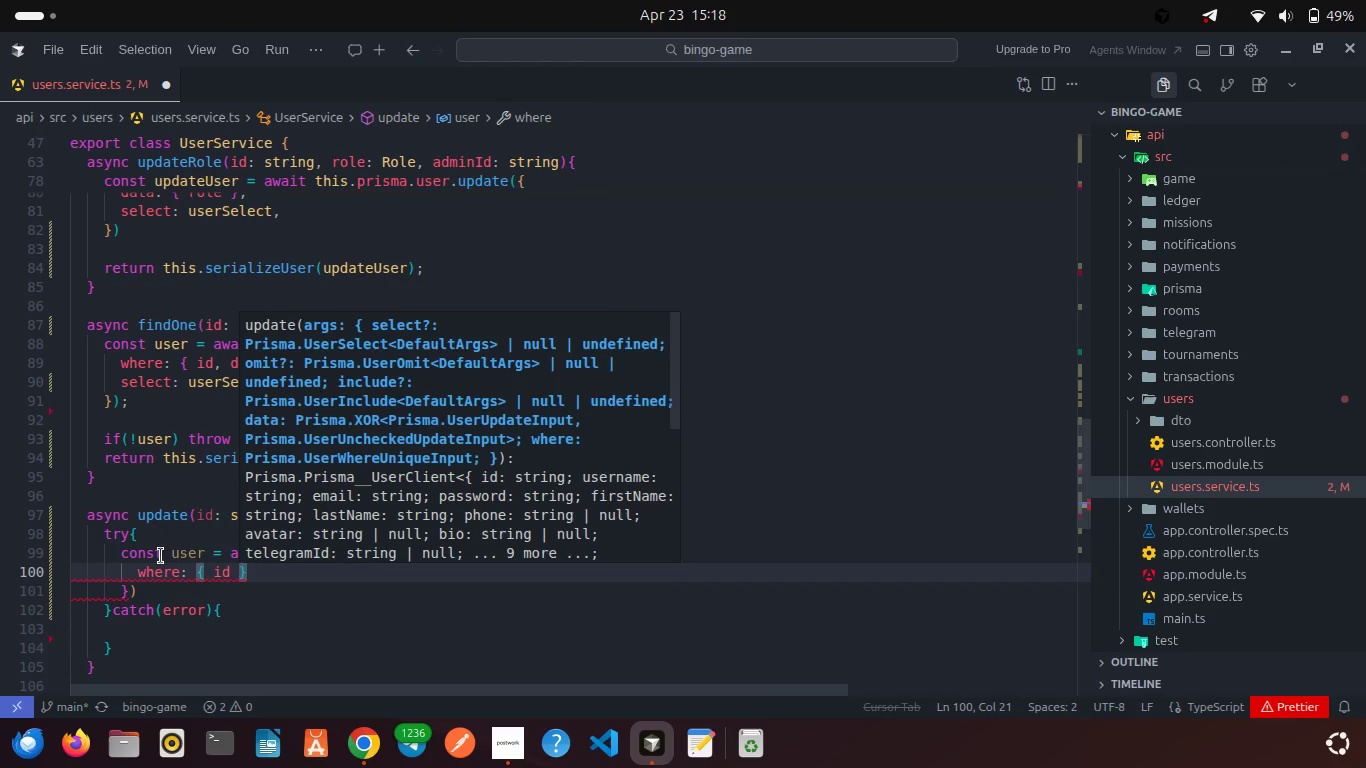 
key(ArrowRight)
 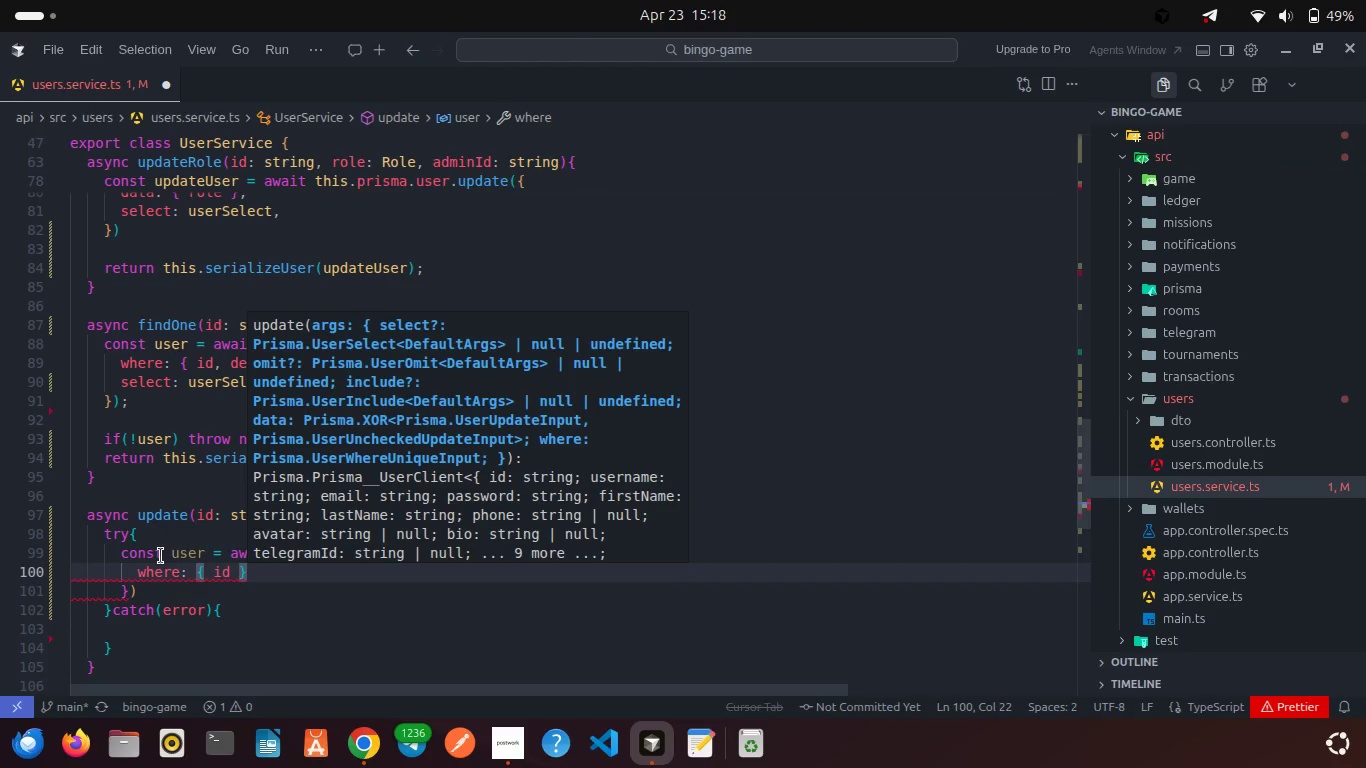 
key(Comma)
 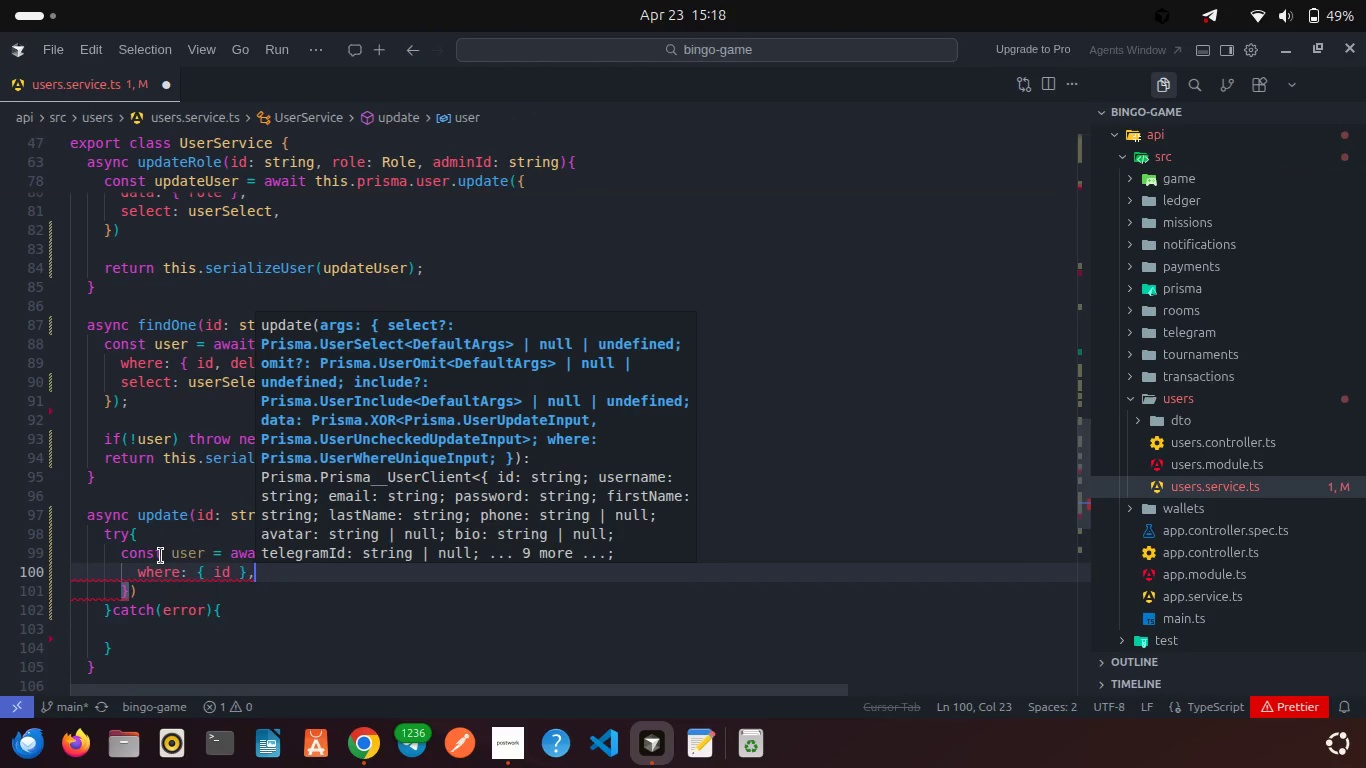 
key(Enter)
 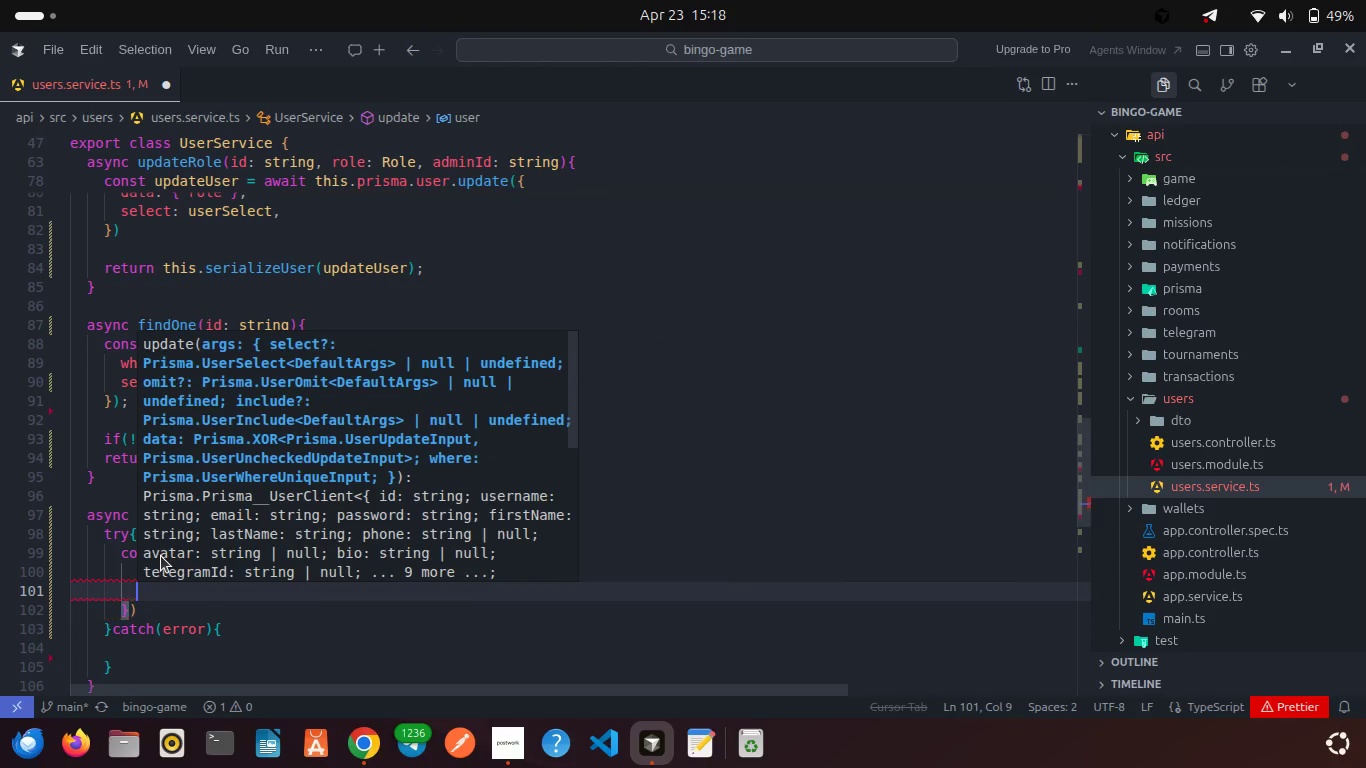 
type(dat)
 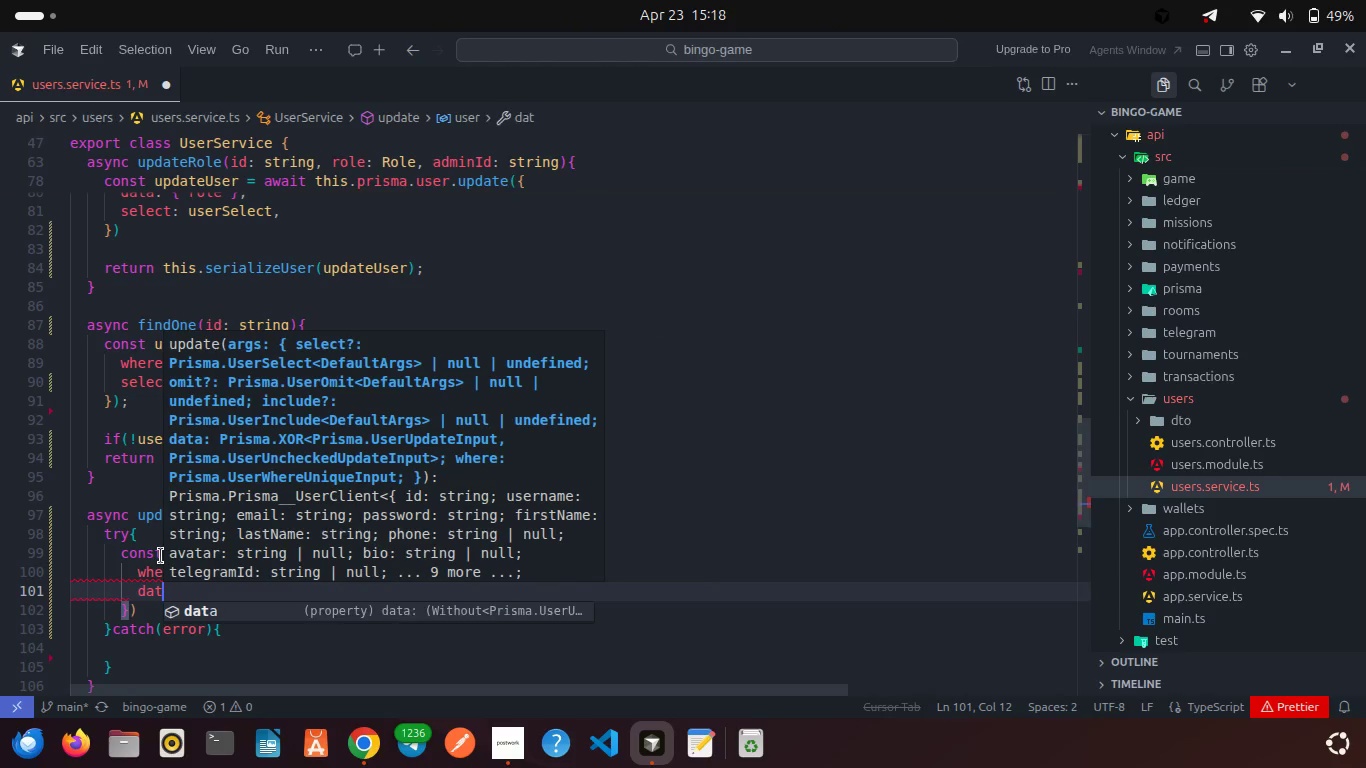 
key(Enter)
 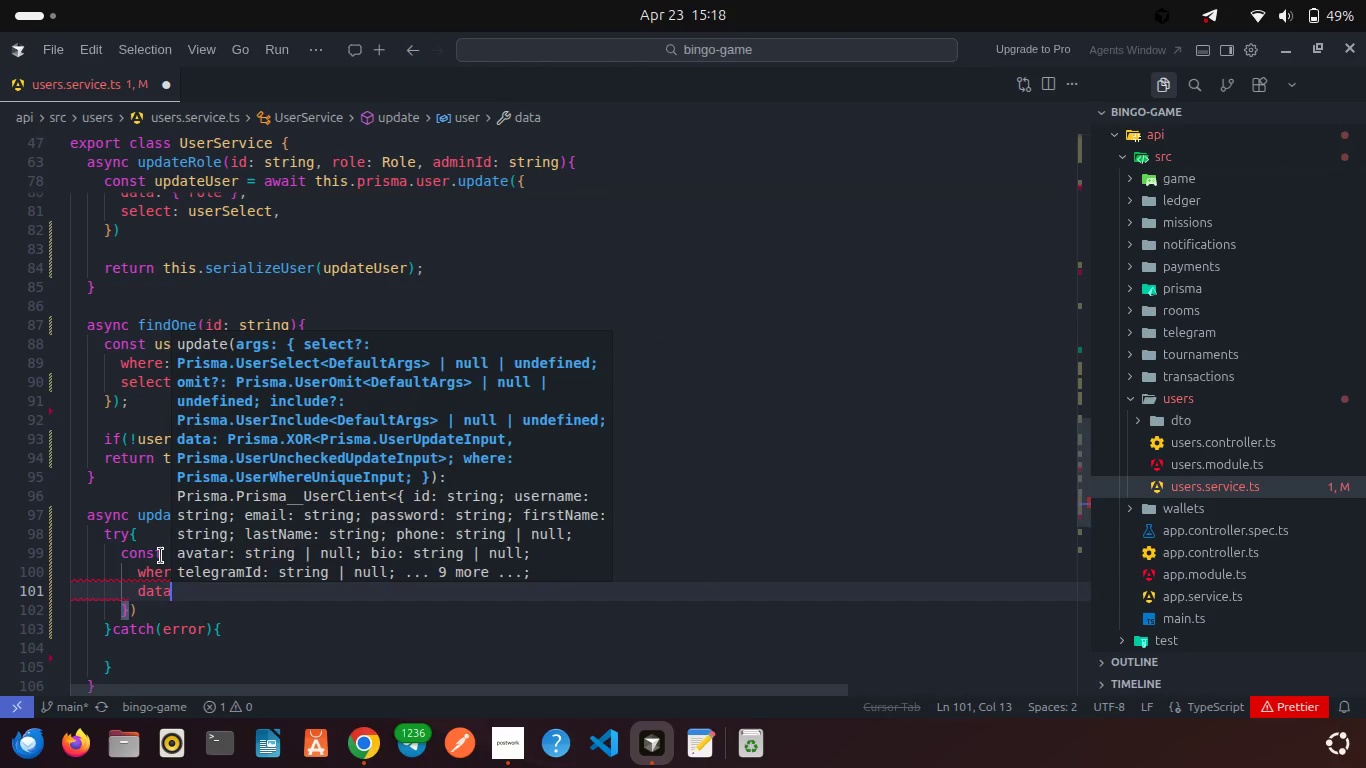 
type(: dto,)
 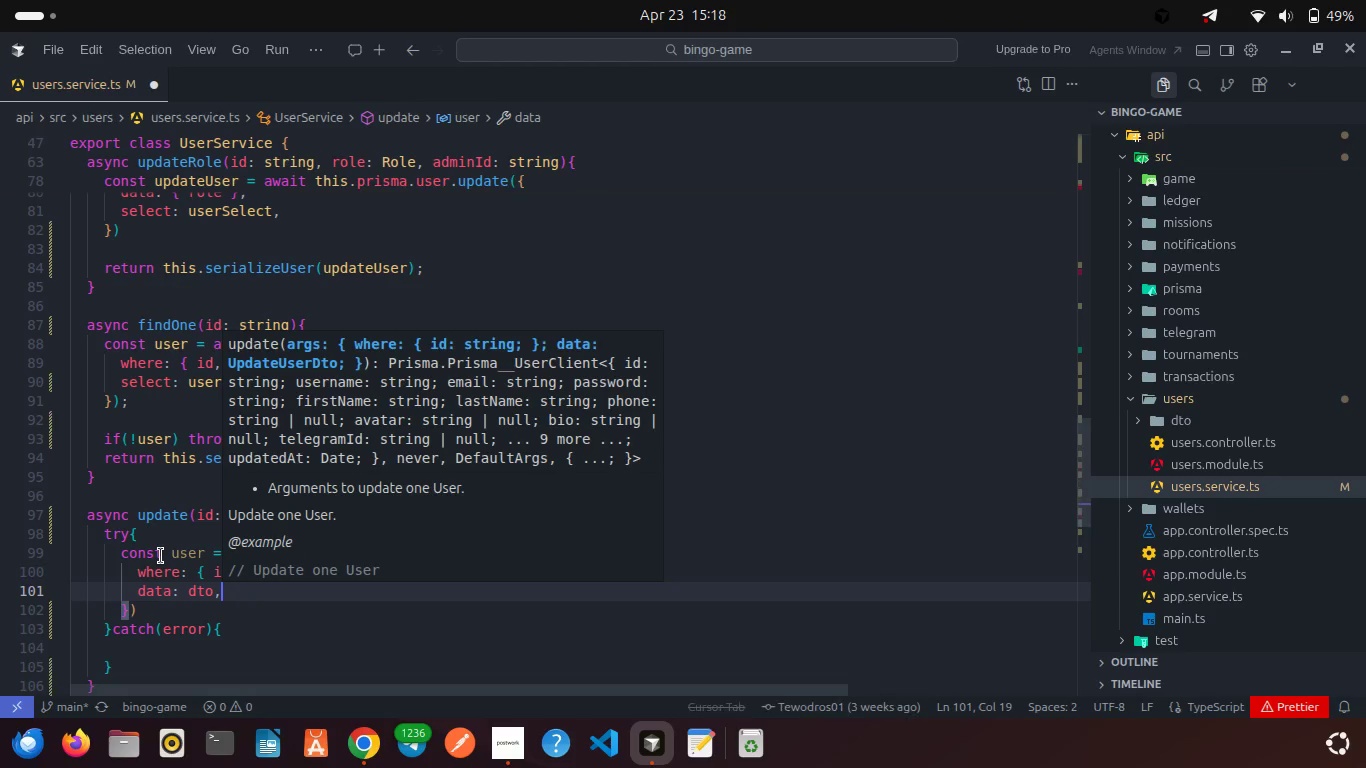 
key(Enter)
 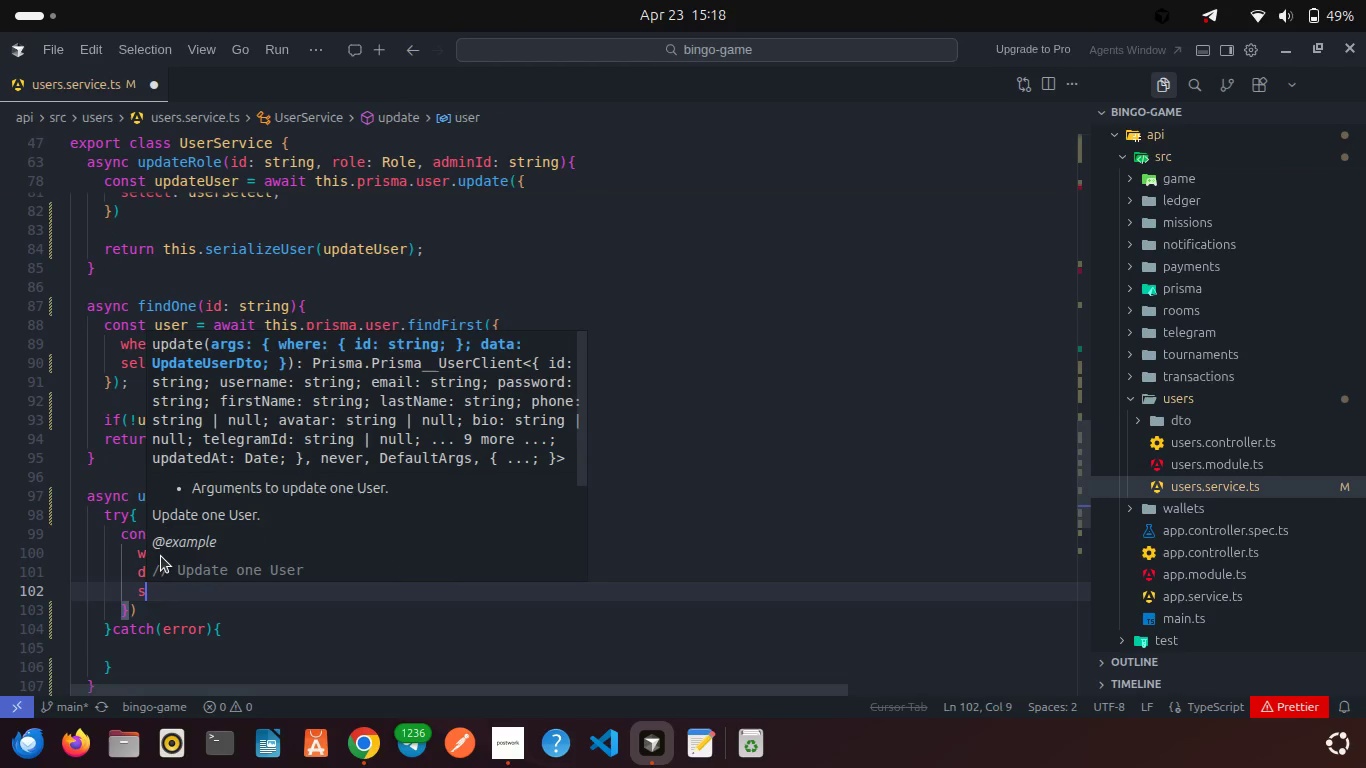 
type(sele)
 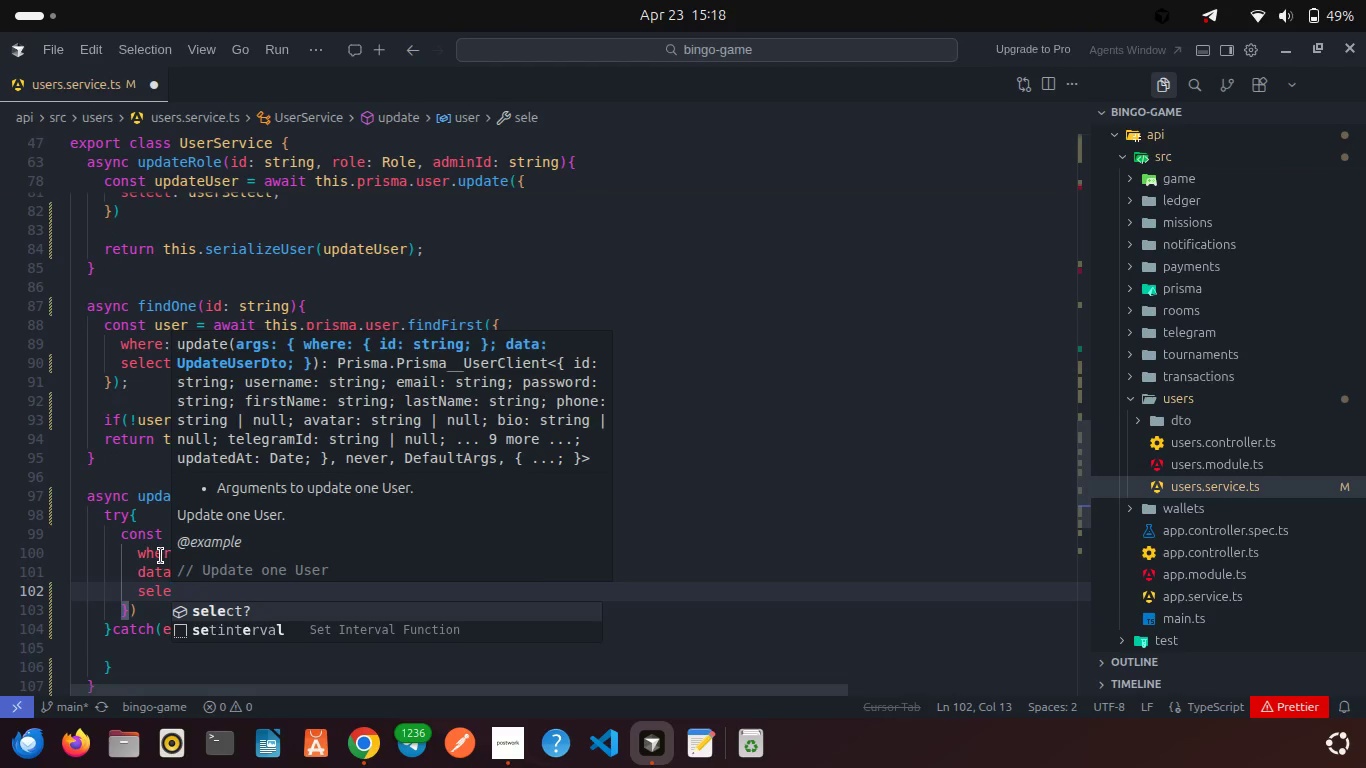 
key(Enter)
 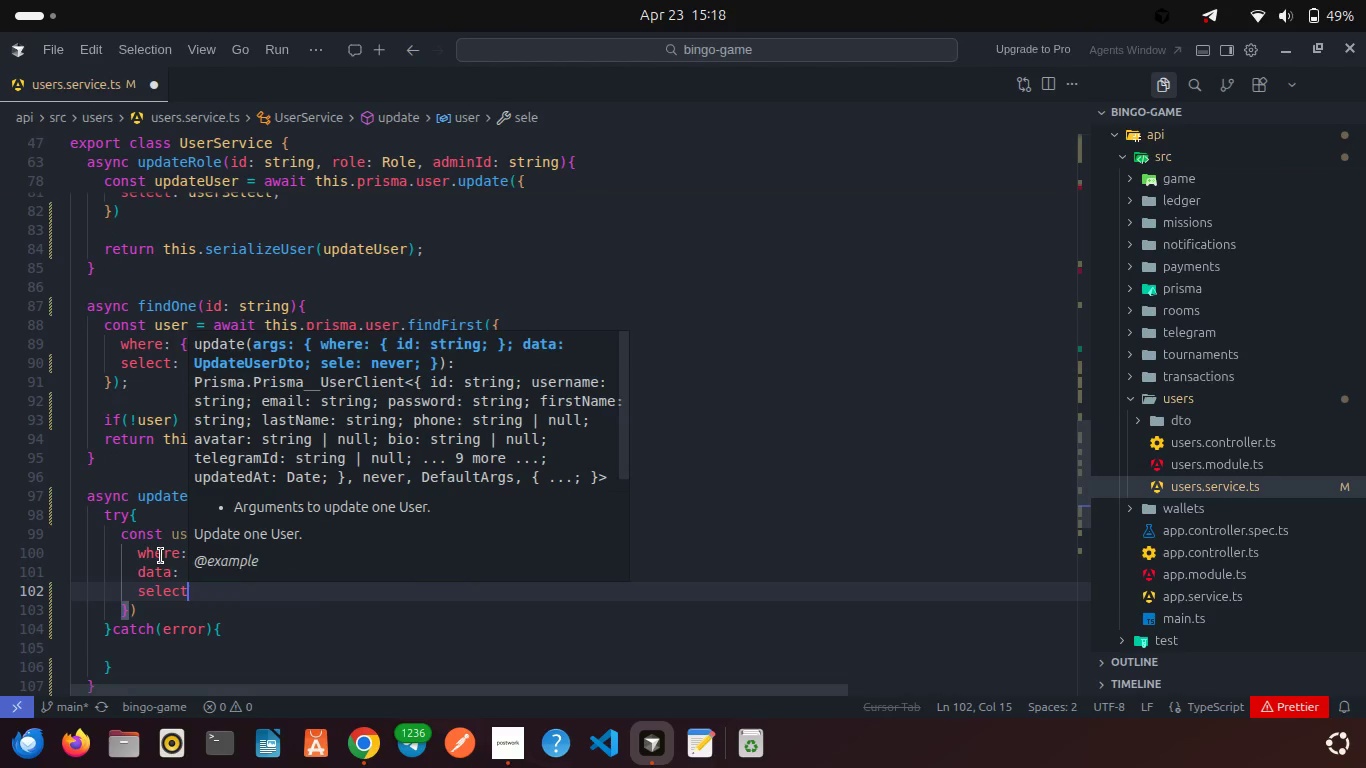 
type(: userS)
 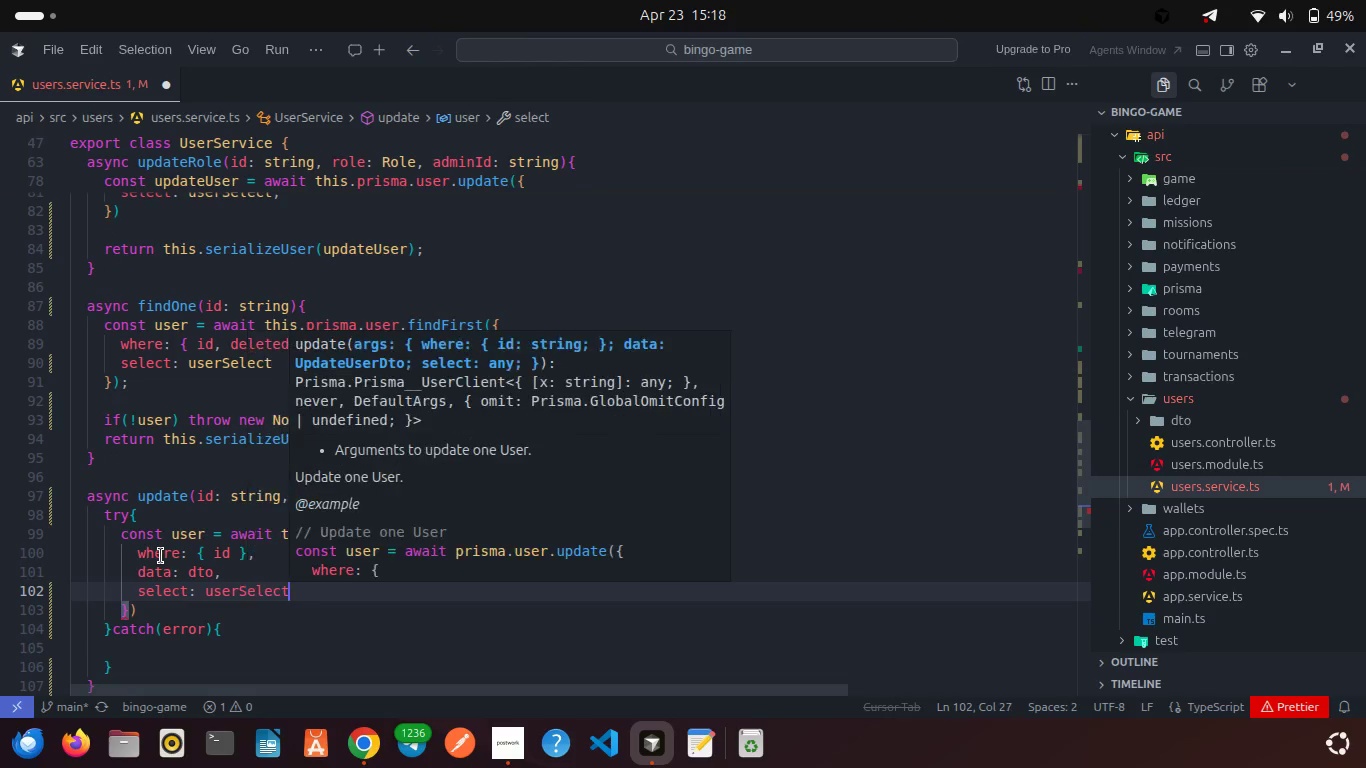 
 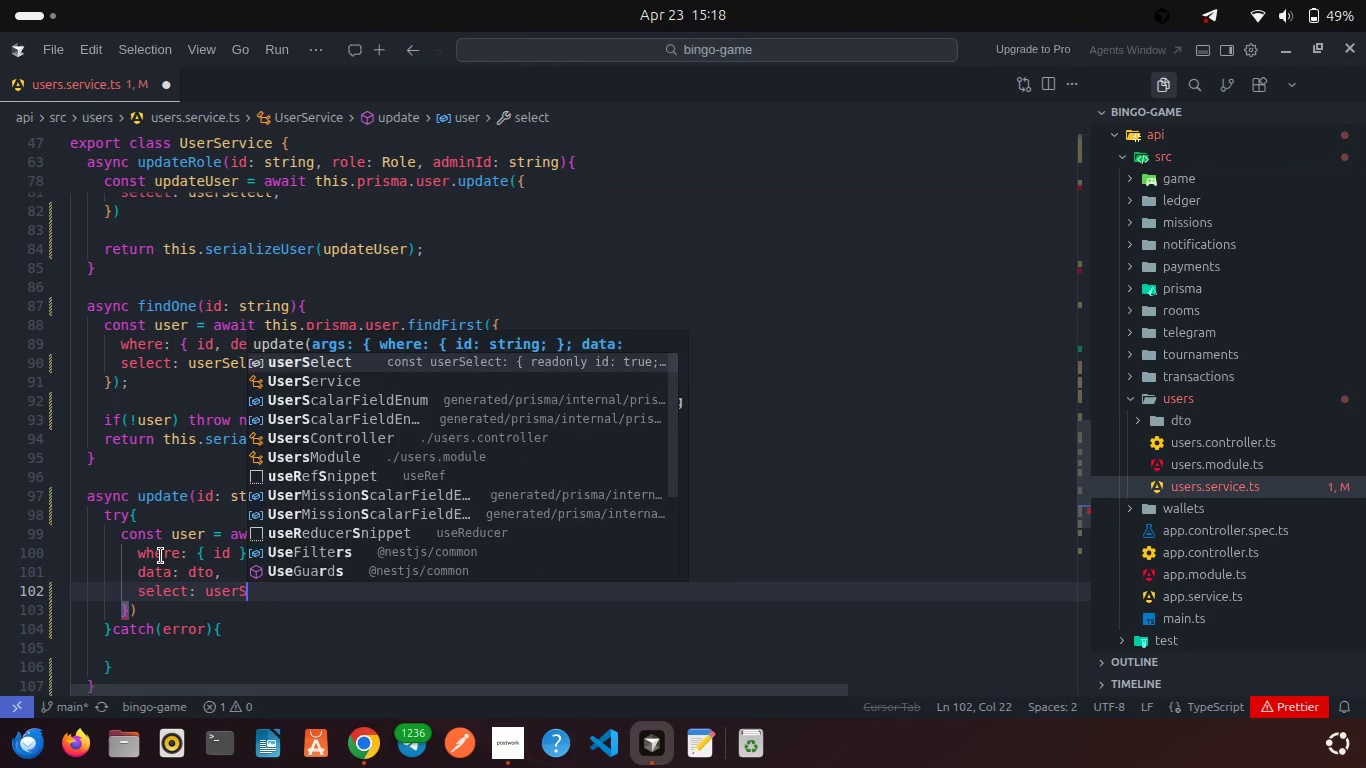 
key(Enter)
 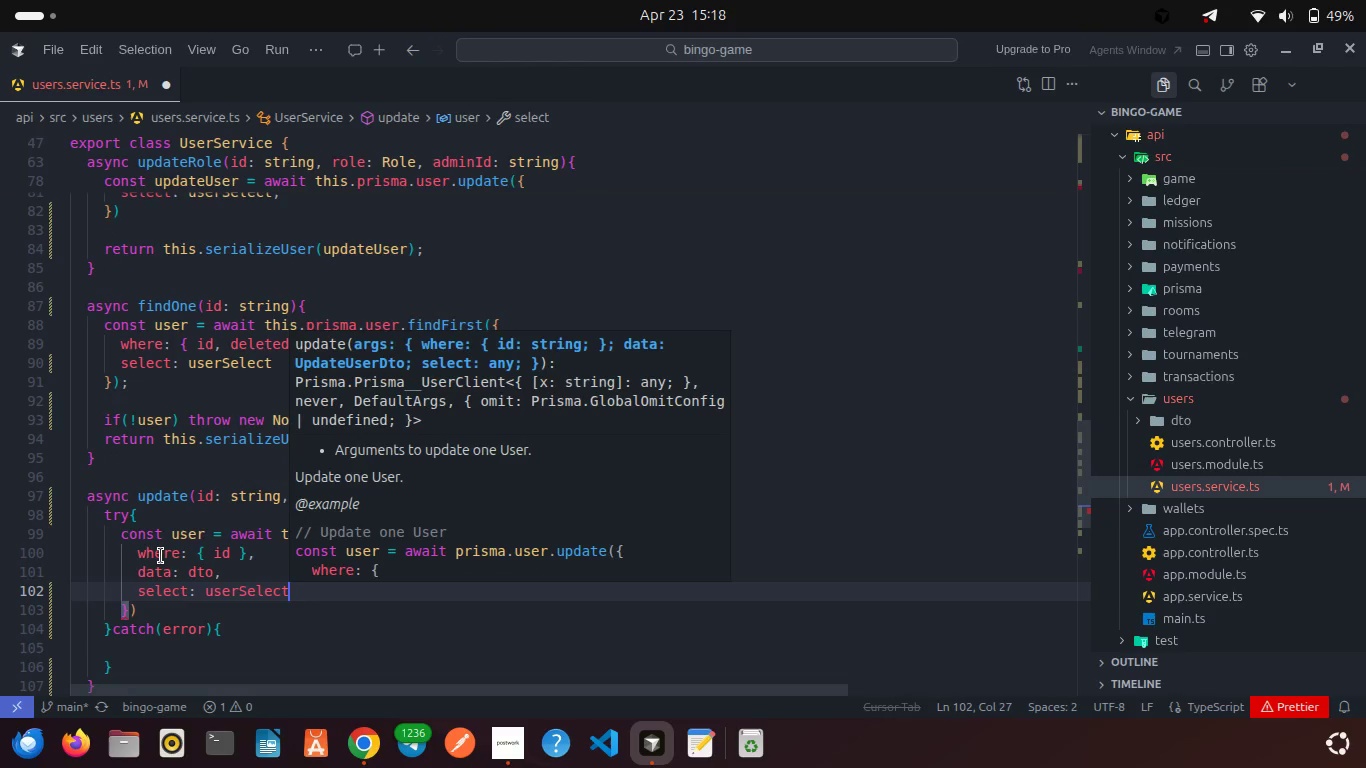 
key(Comma)
 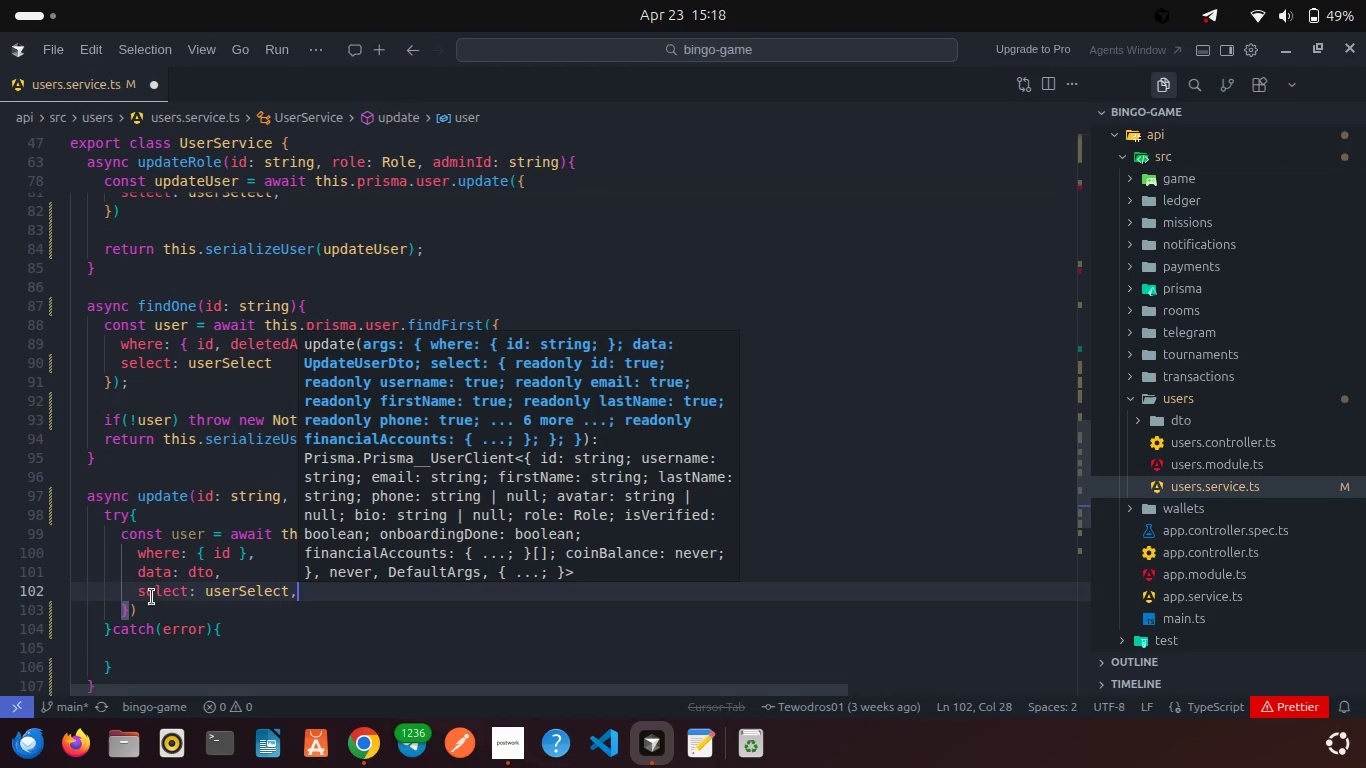 
left_click([150, 605])
 